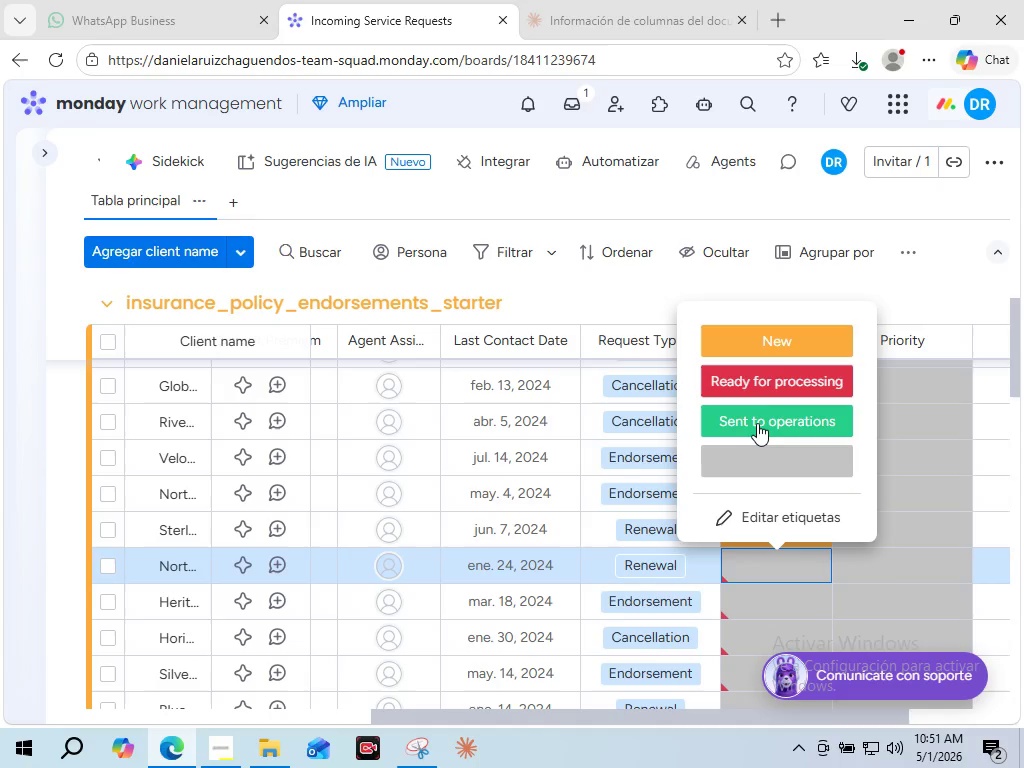 
left_click([757, 423])
 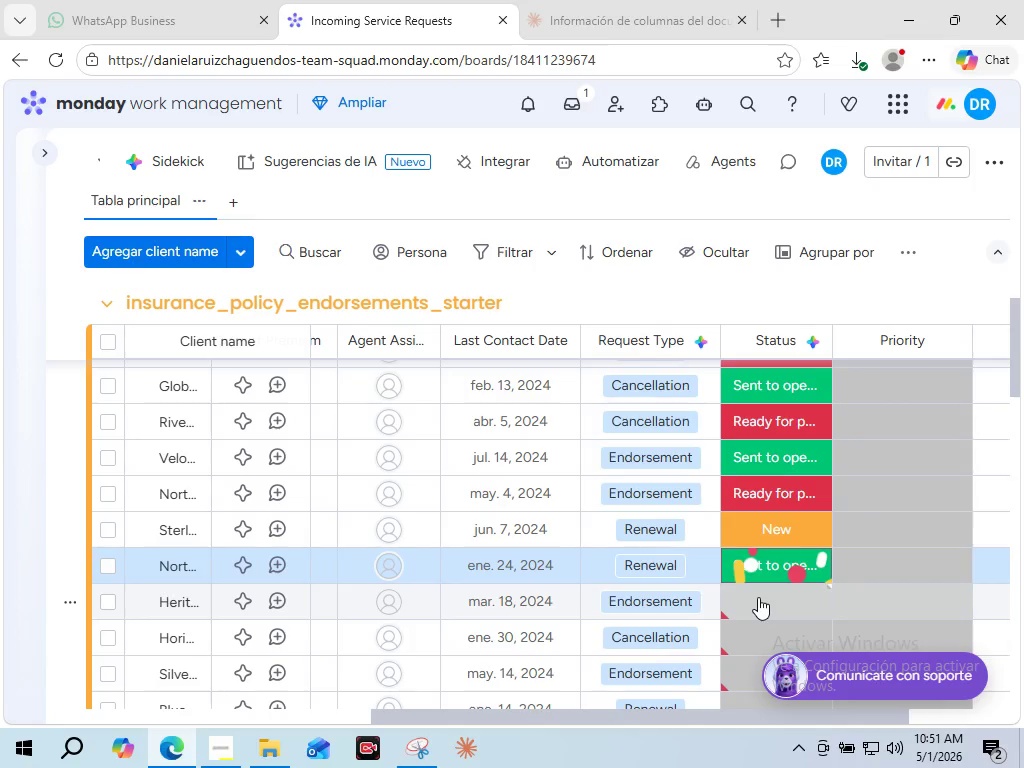 
left_click([758, 597])
 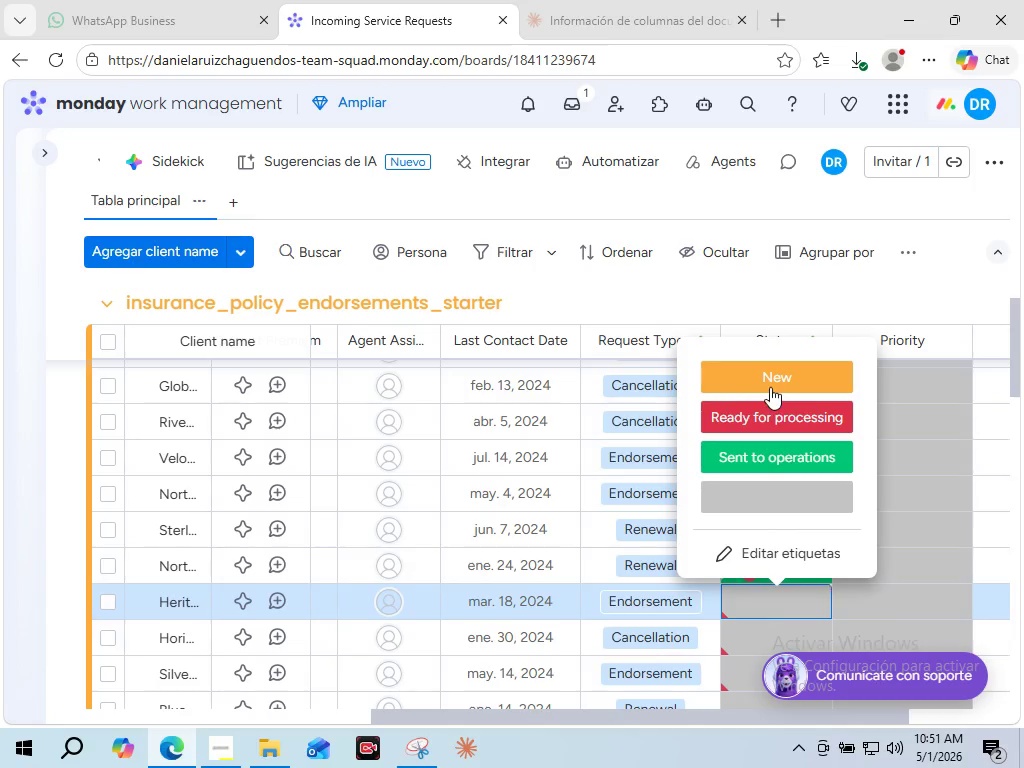 
left_click([770, 387])
 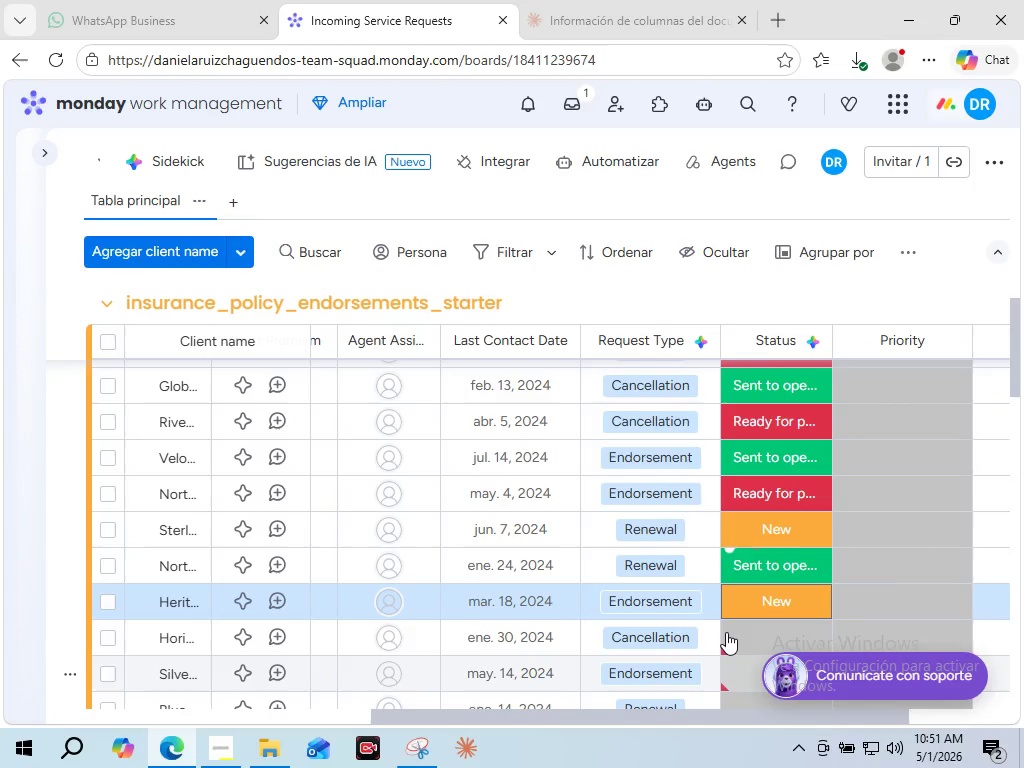 
left_click([726, 632])
 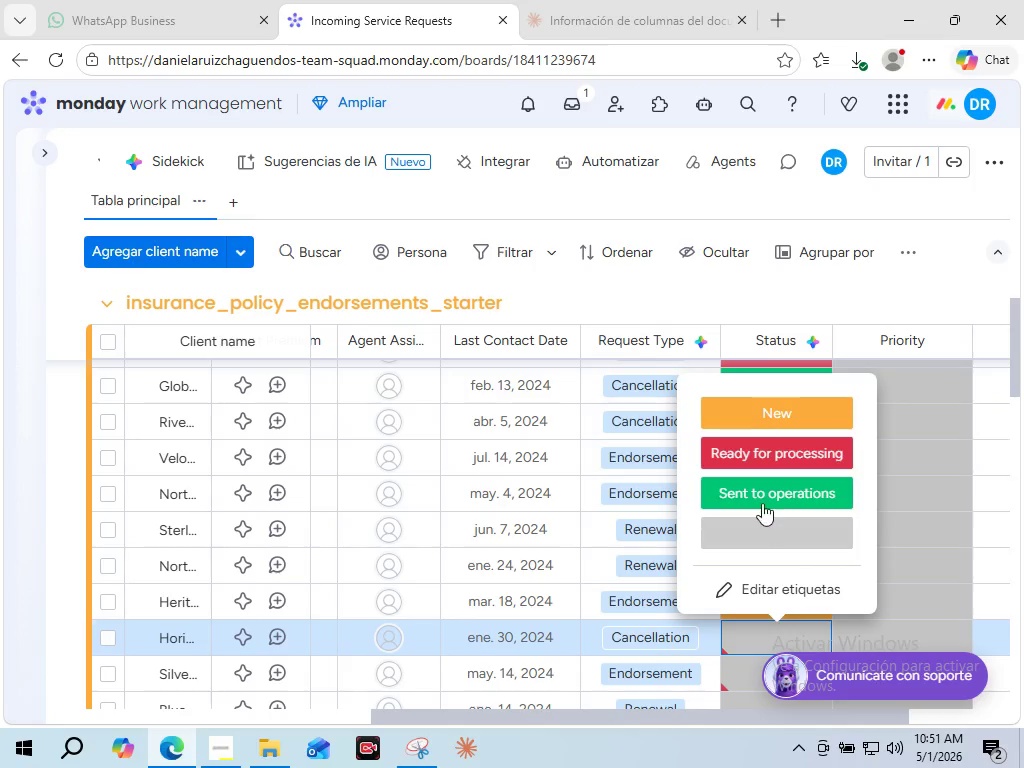 
left_click([762, 503])
 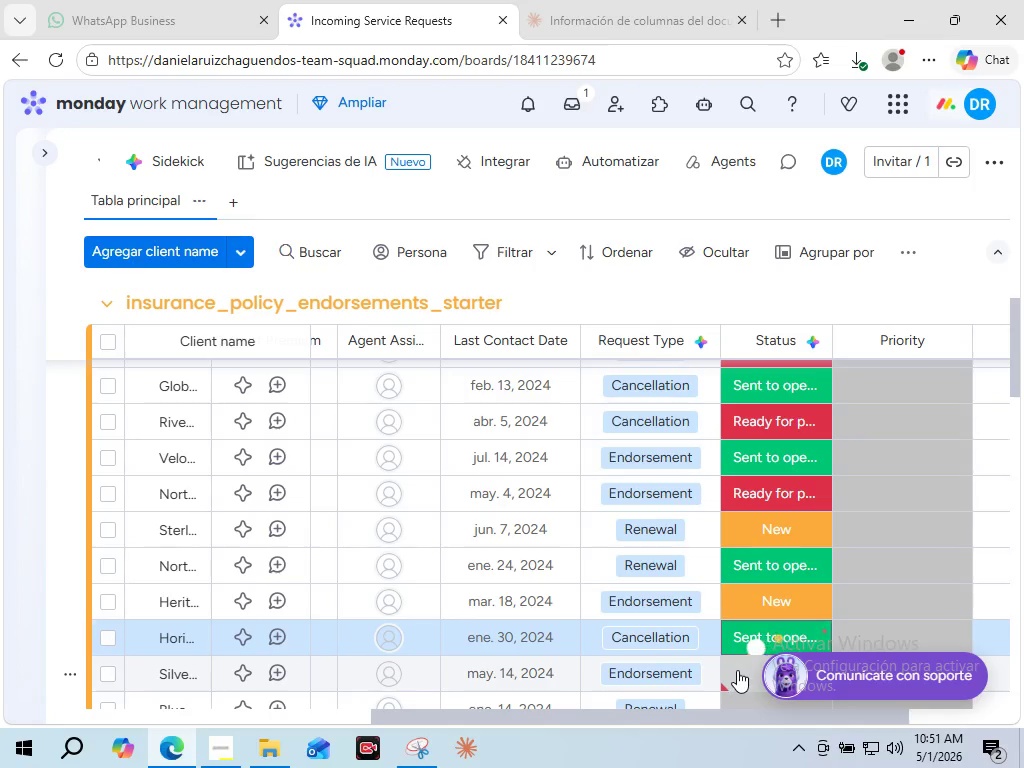 
left_click([738, 670])
 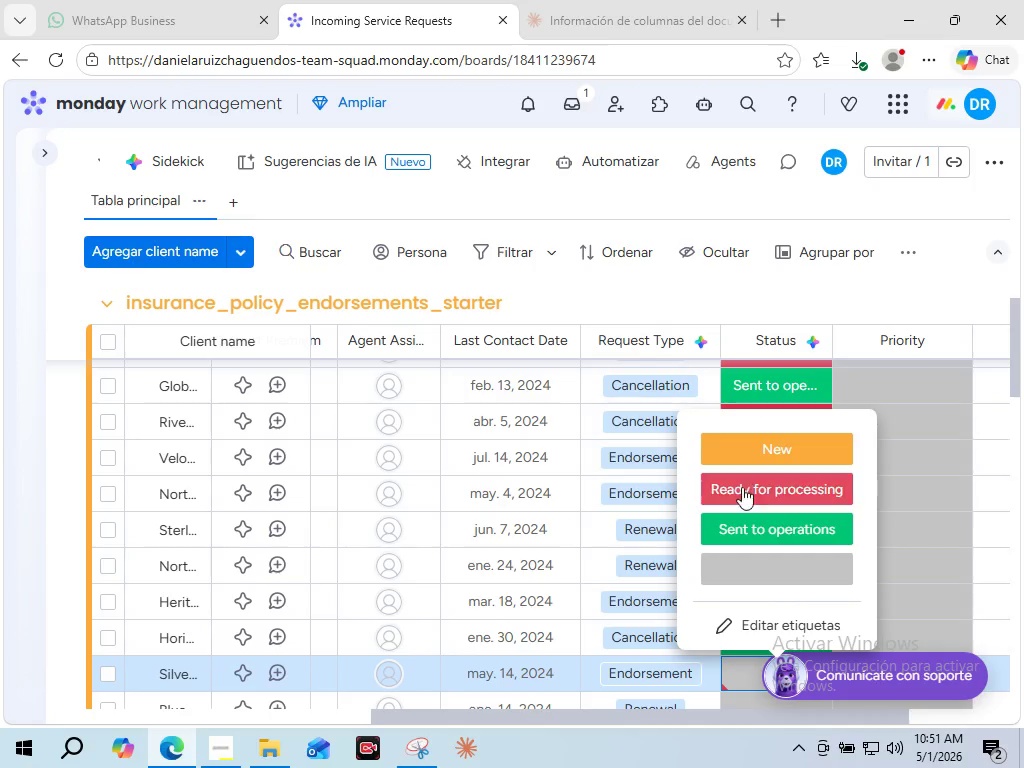 
left_click([742, 487])
 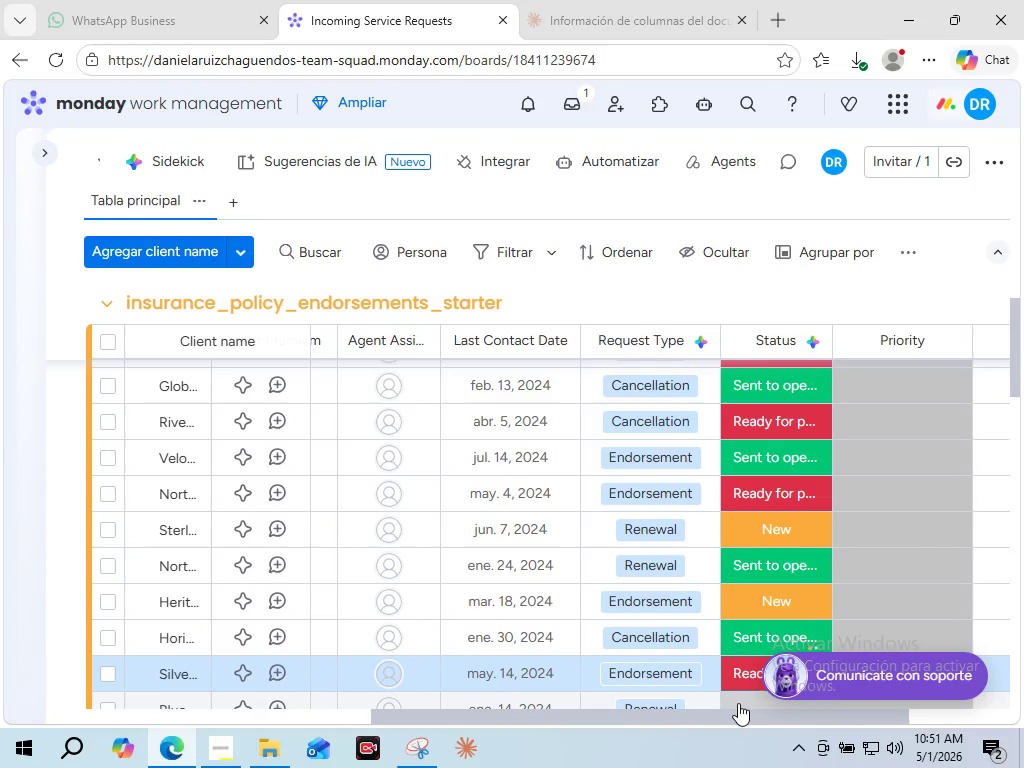 
left_click([742, 706])
 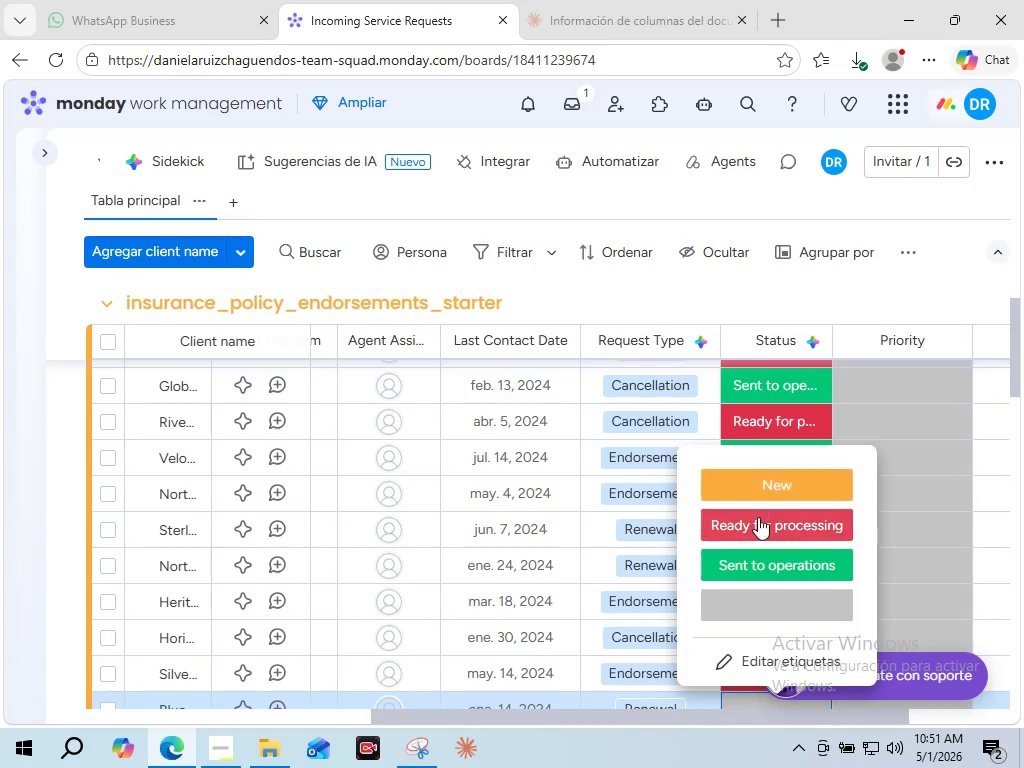 
left_click([758, 517])
 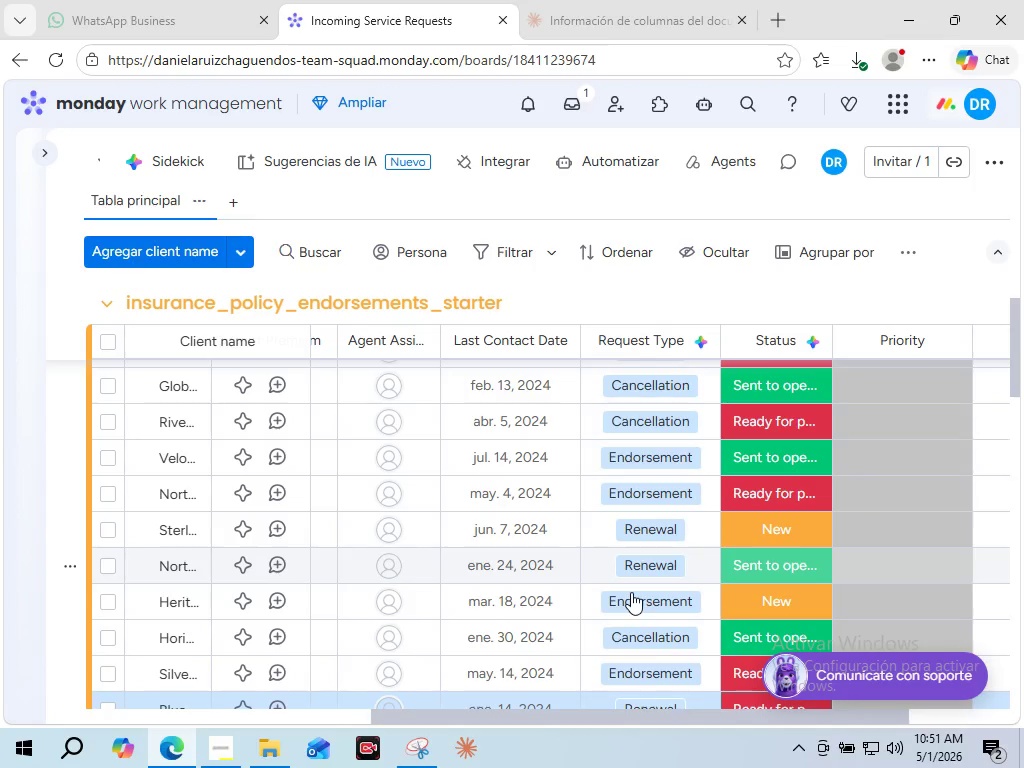 
scroll: coordinate [590, 676], scroll_direction: down, amount: 15.0
 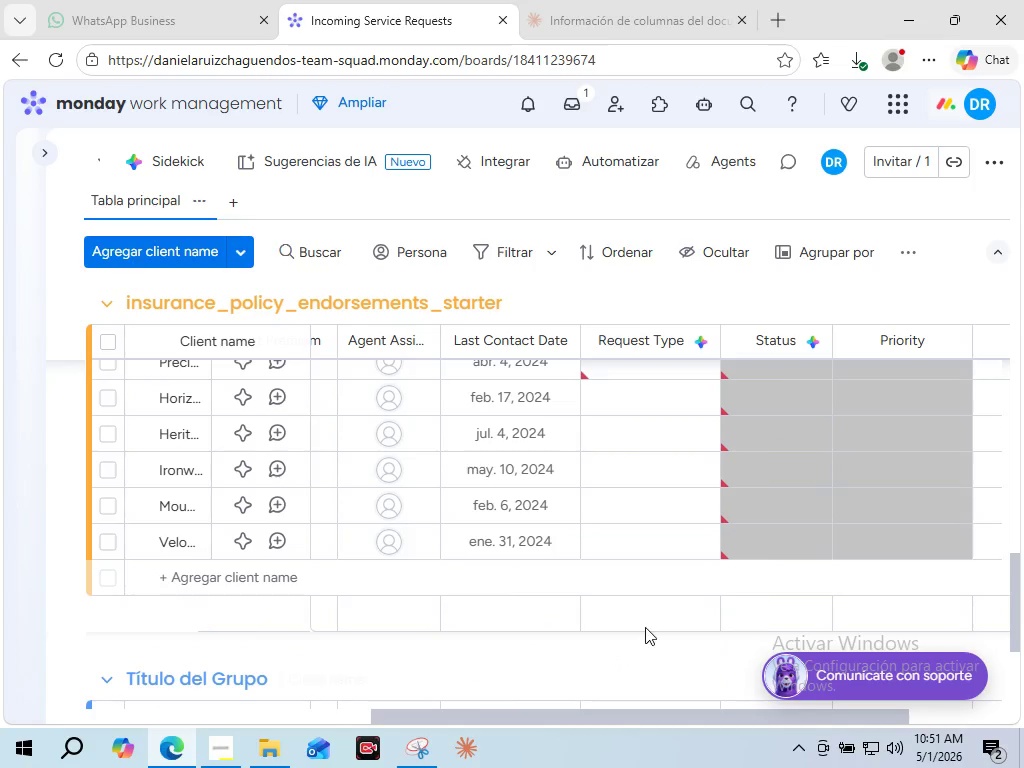 
scroll: coordinate [652, 616], scroll_direction: up, amount: 14.0
 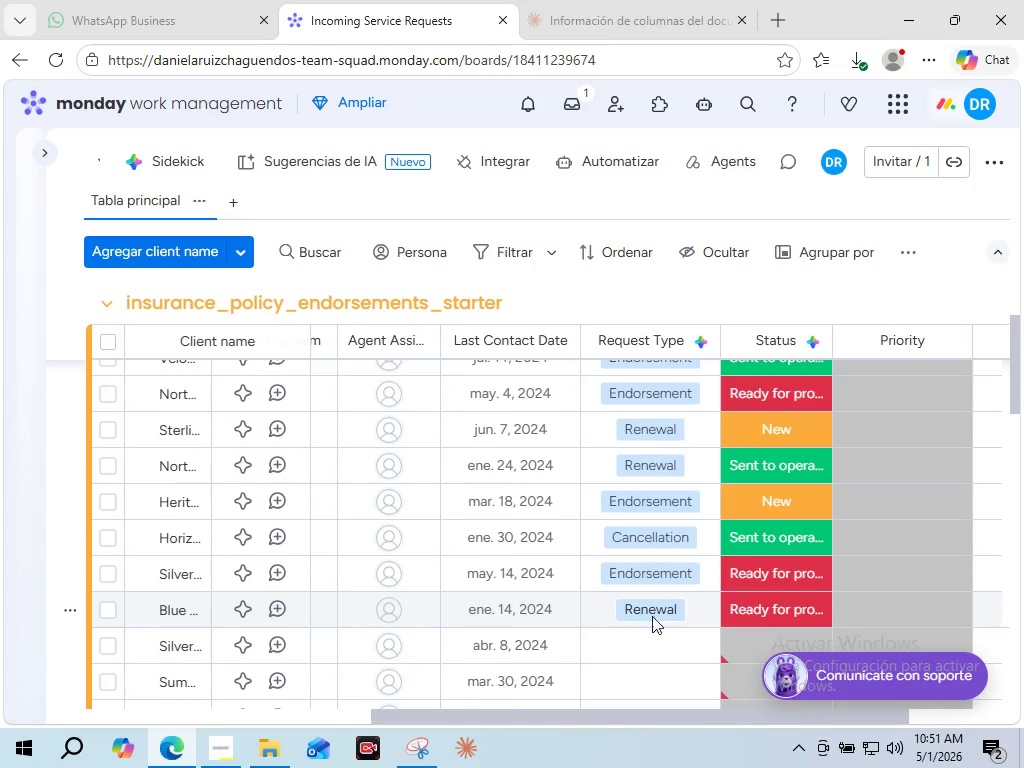 
scroll: coordinate [652, 616], scroll_direction: down, amount: 1.0
 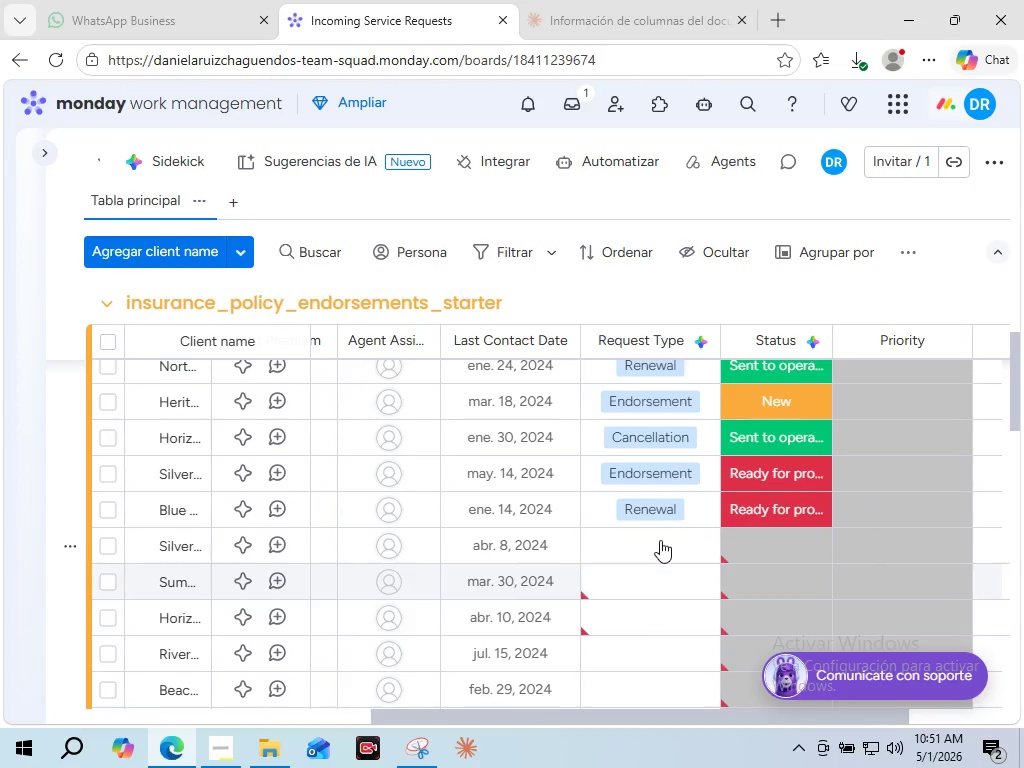 
left_click([660, 540])
 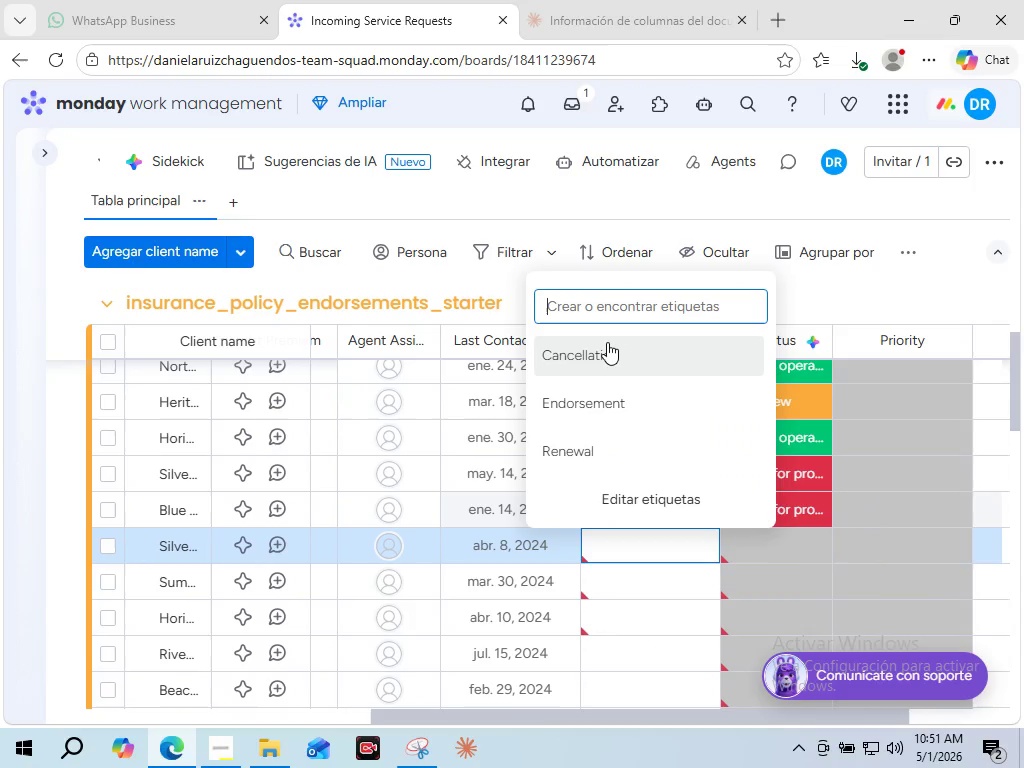 
left_click([577, 398])
 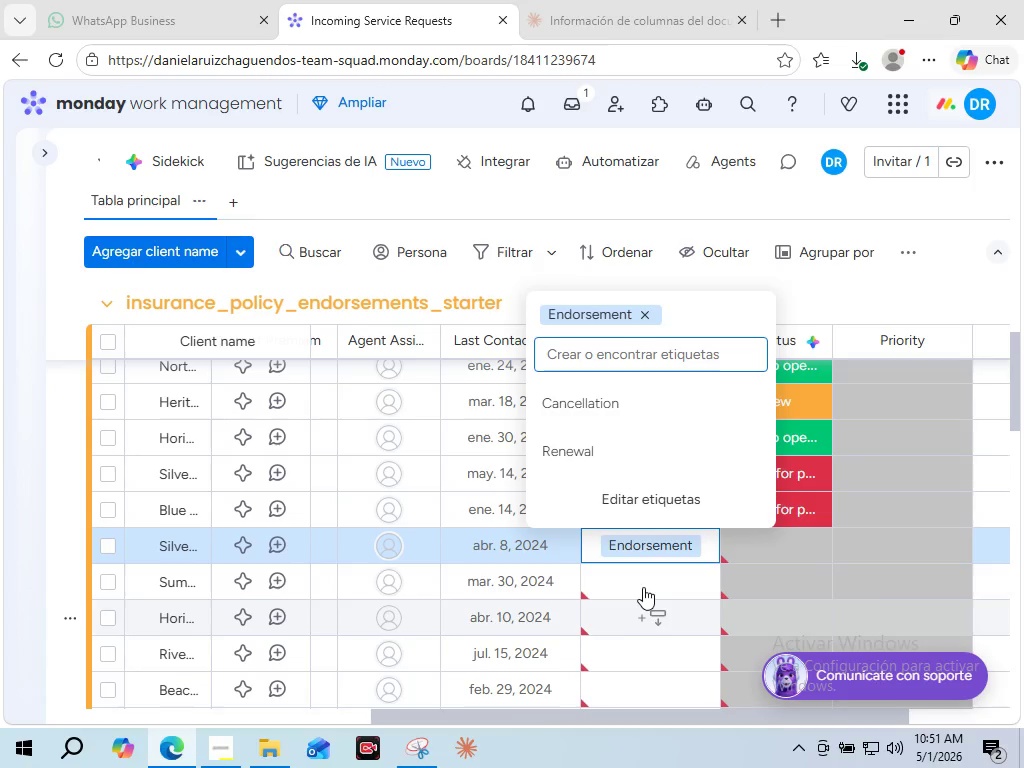 
left_click([643, 580])
 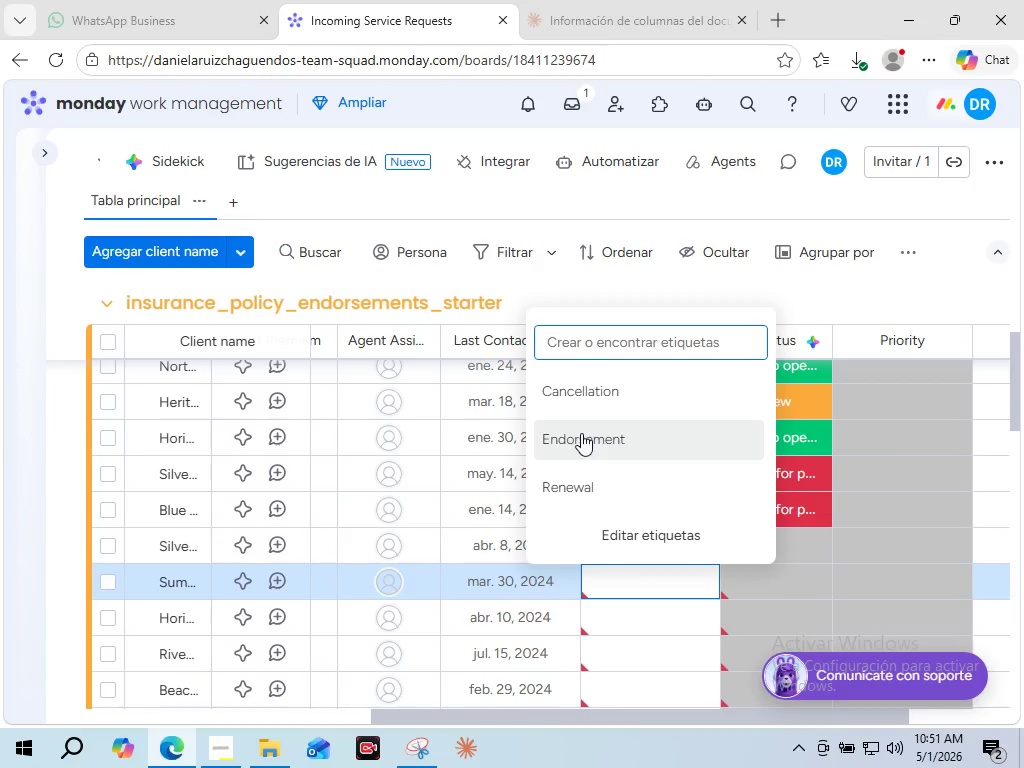 
left_click([586, 391])
 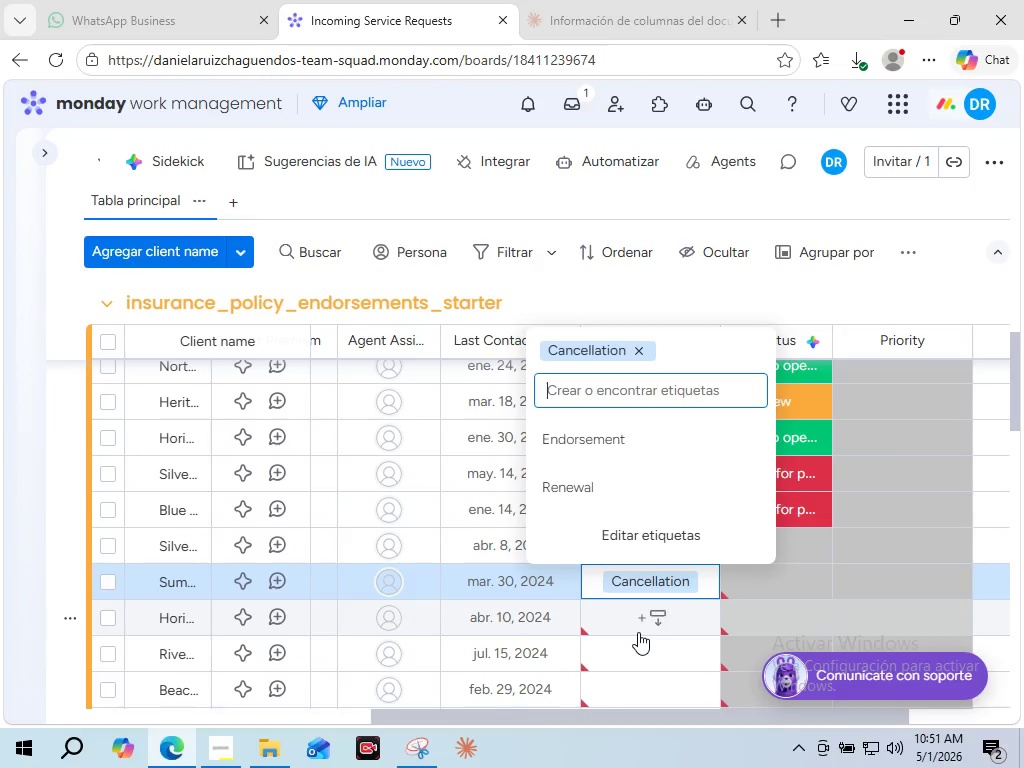 
left_click([638, 632])
 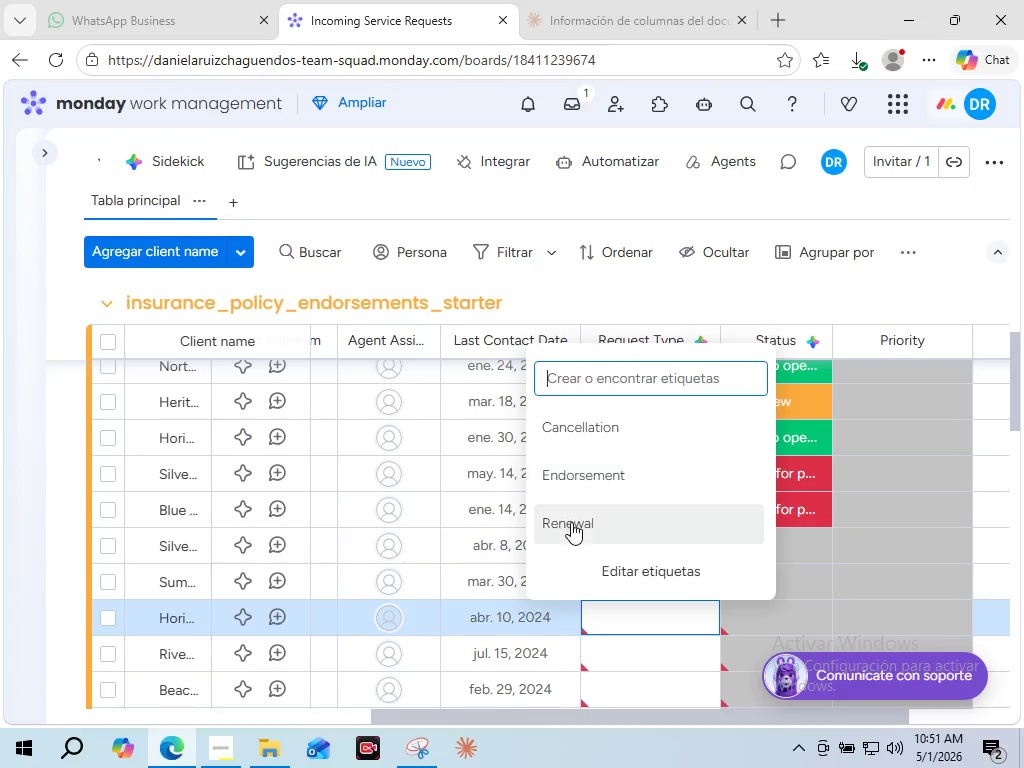 
left_click([571, 522])
 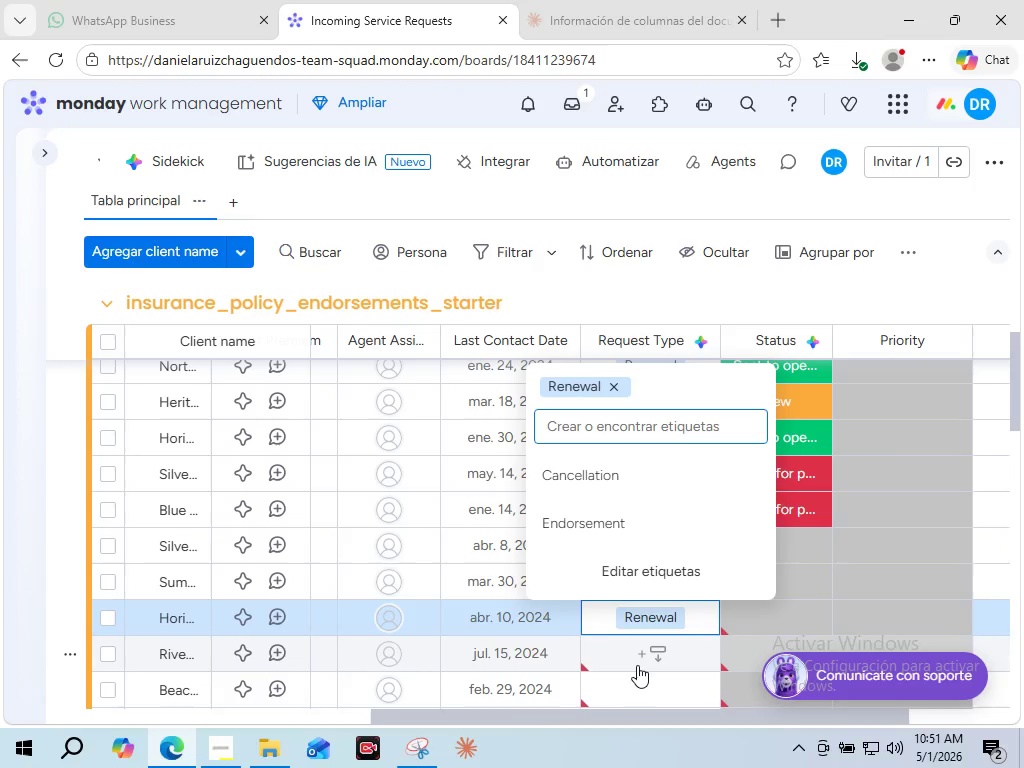 
left_click([637, 662])
 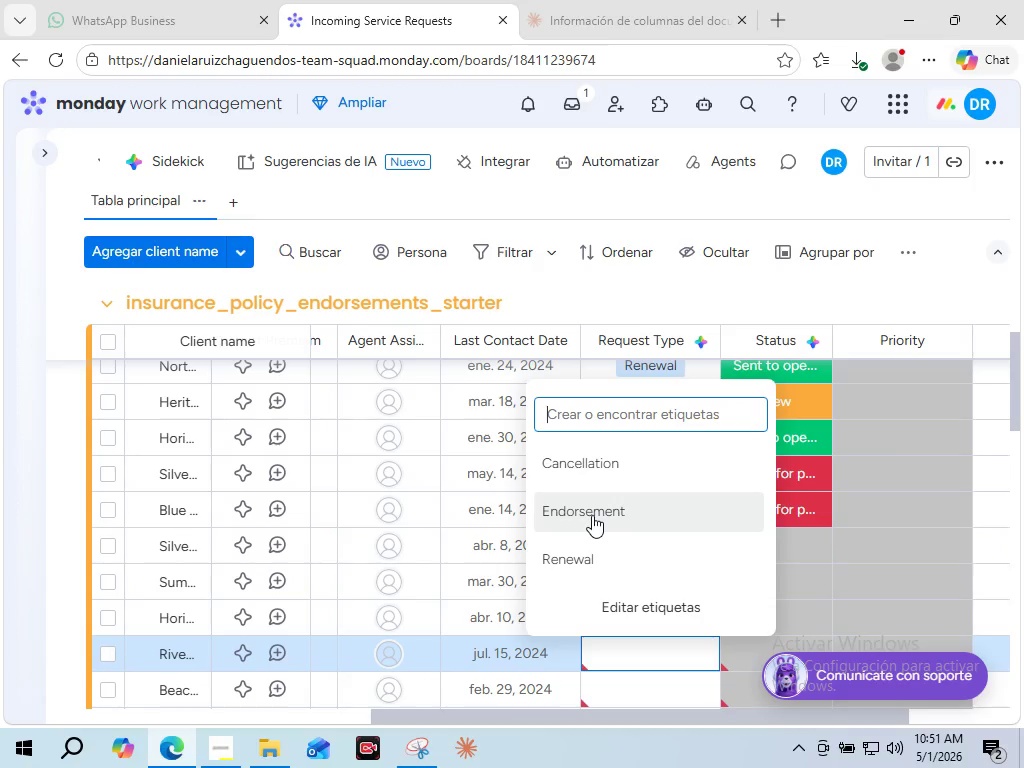 
left_click([588, 508])
 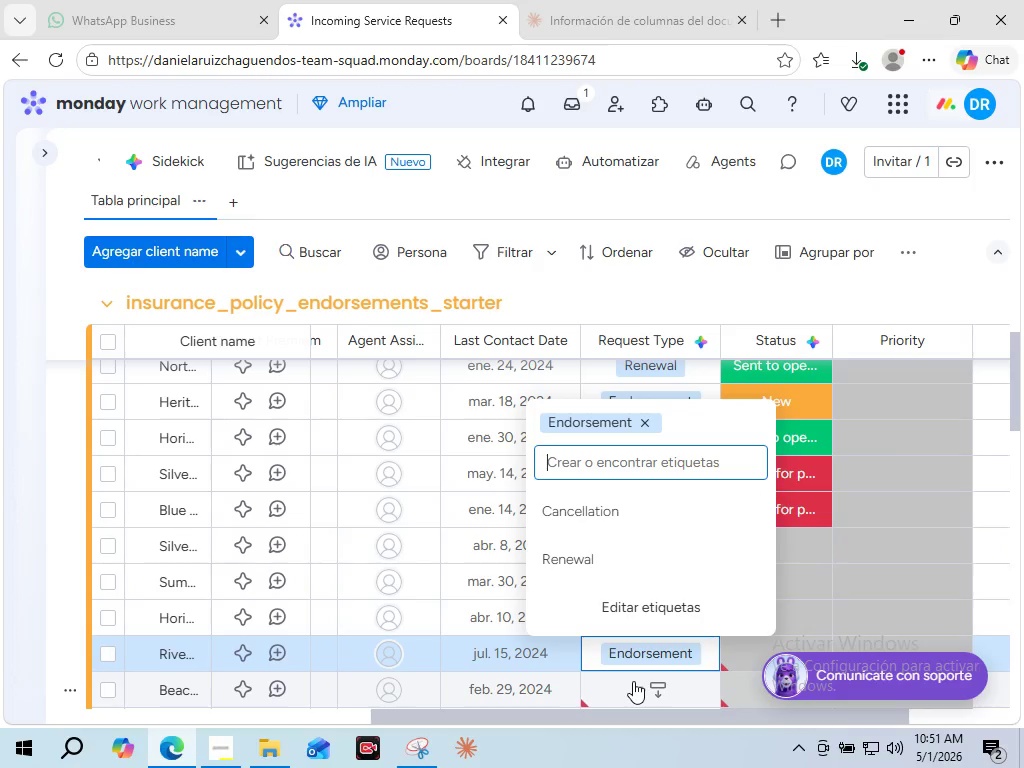 
left_click([635, 682])
 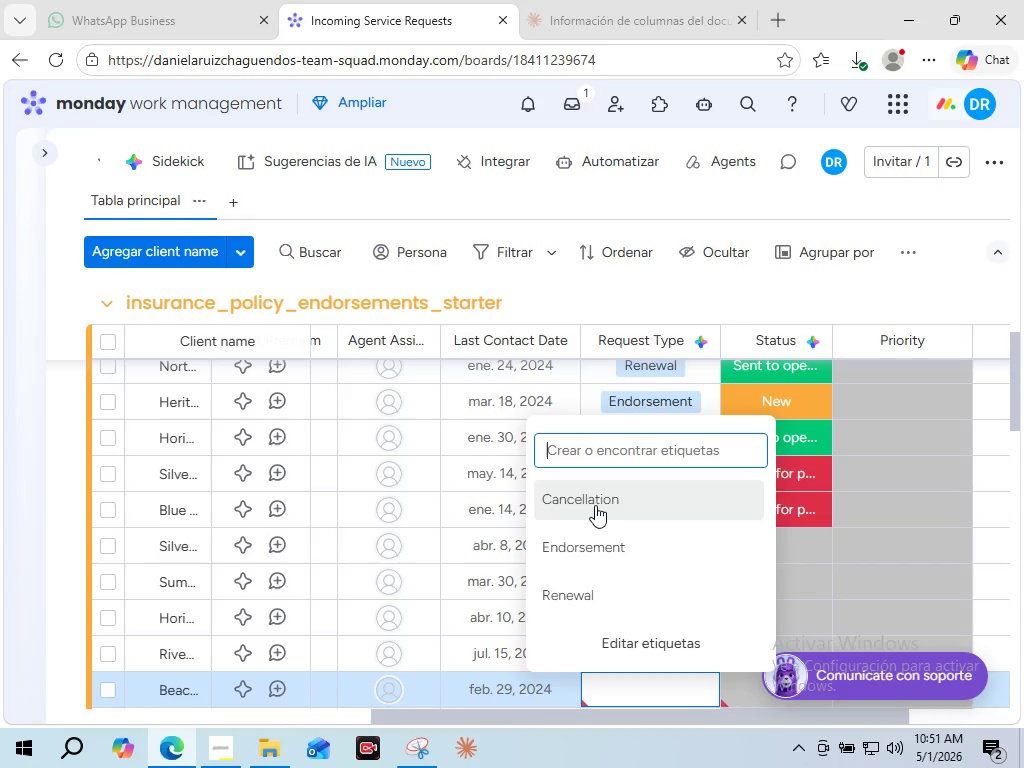 
left_click([595, 505])
 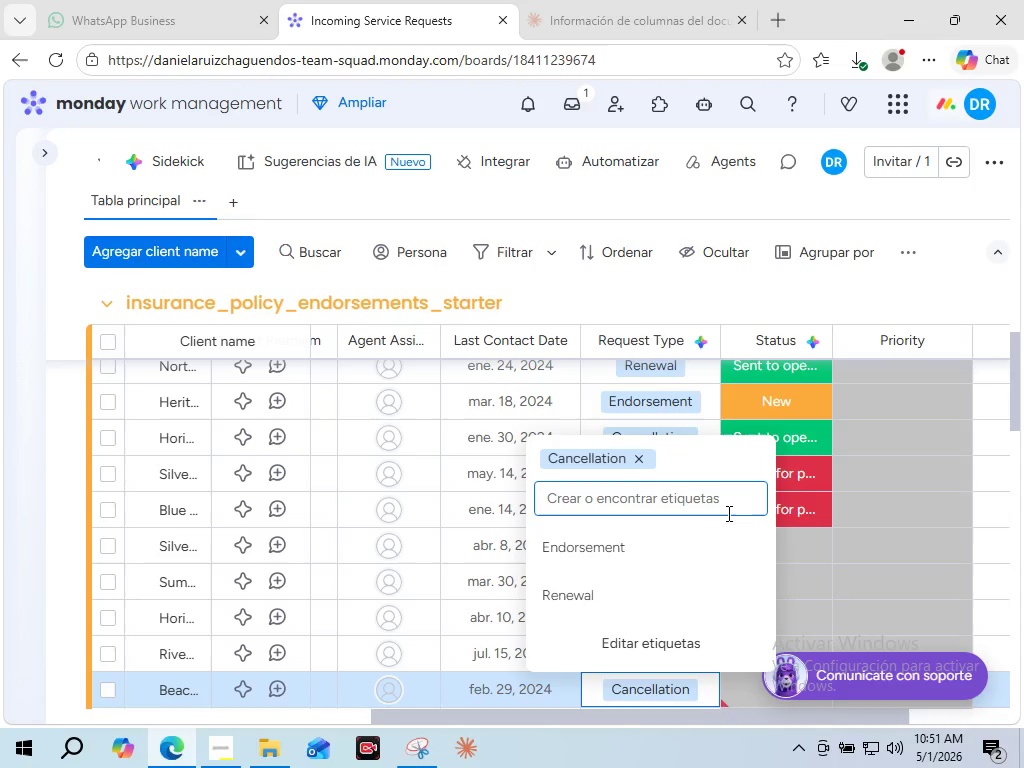 
wait(11.31)
 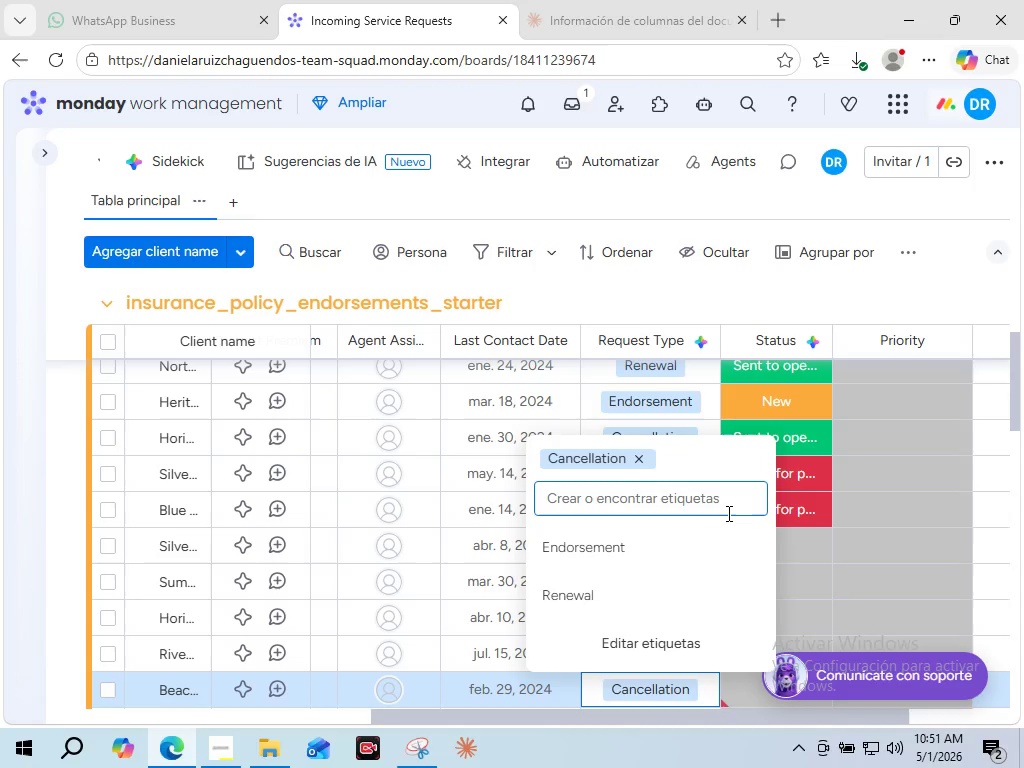 
left_click([797, 536])
 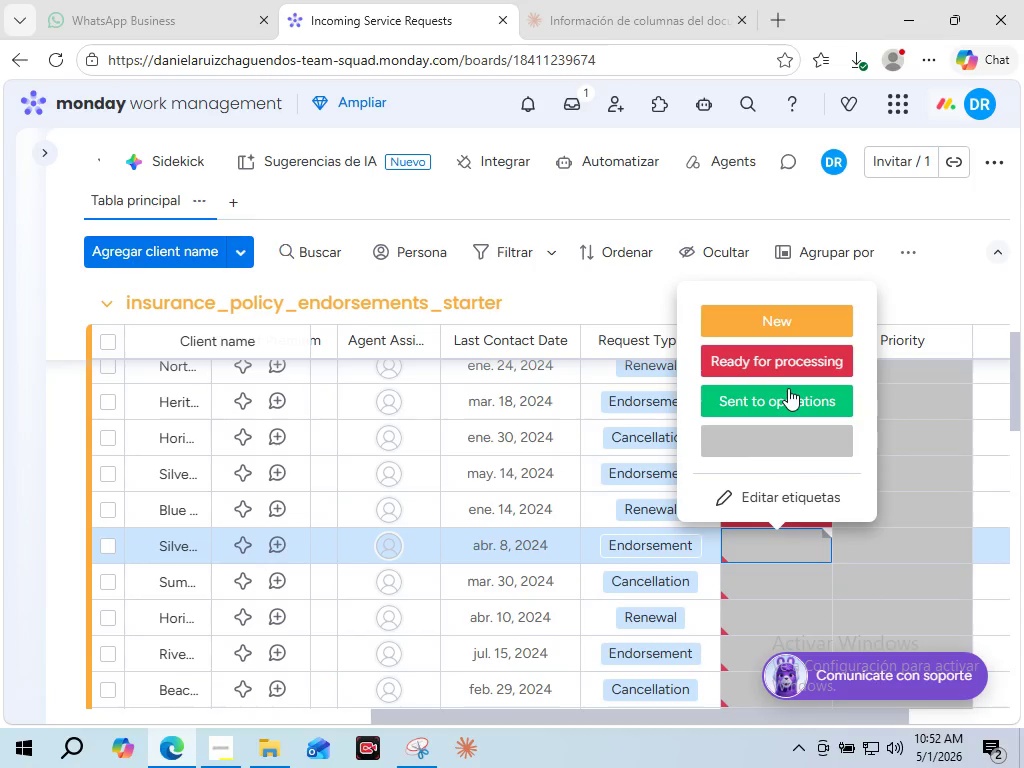 
left_click([788, 388])
 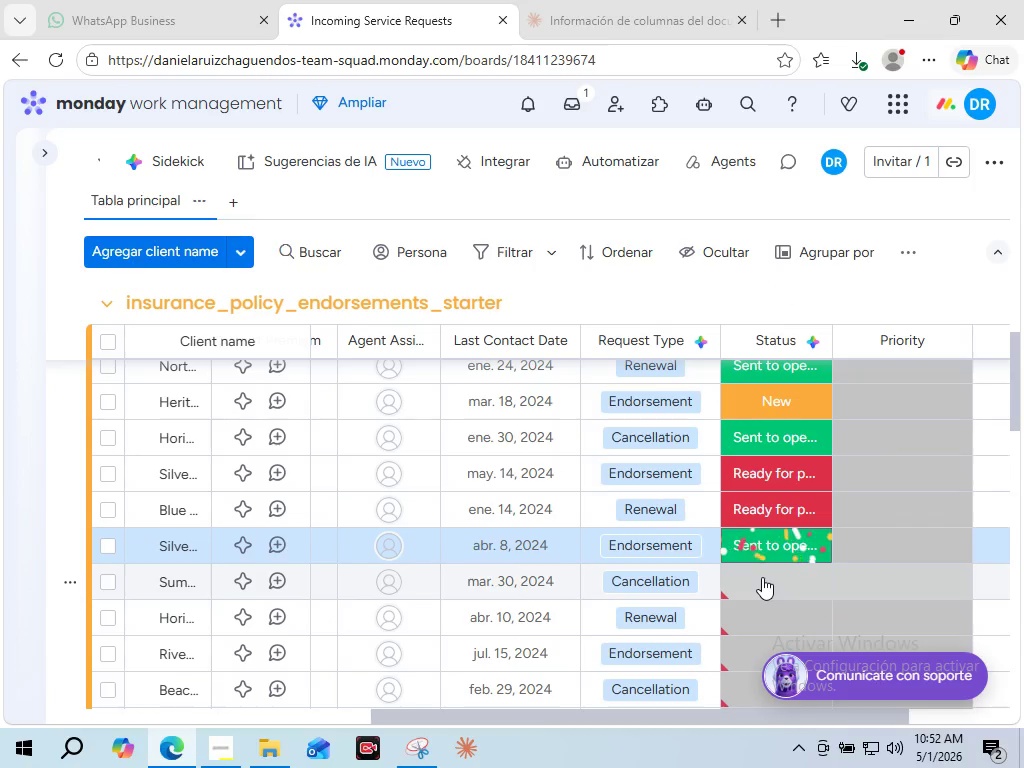 
left_click([762, 577])
 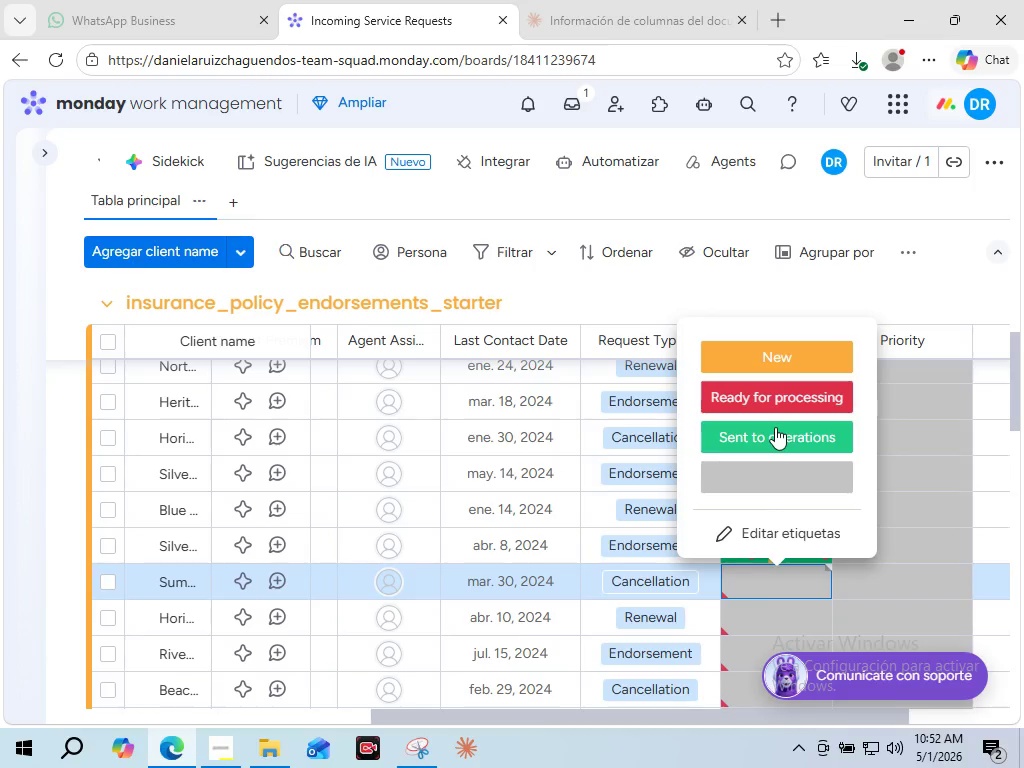 
left_click([775, 427])
 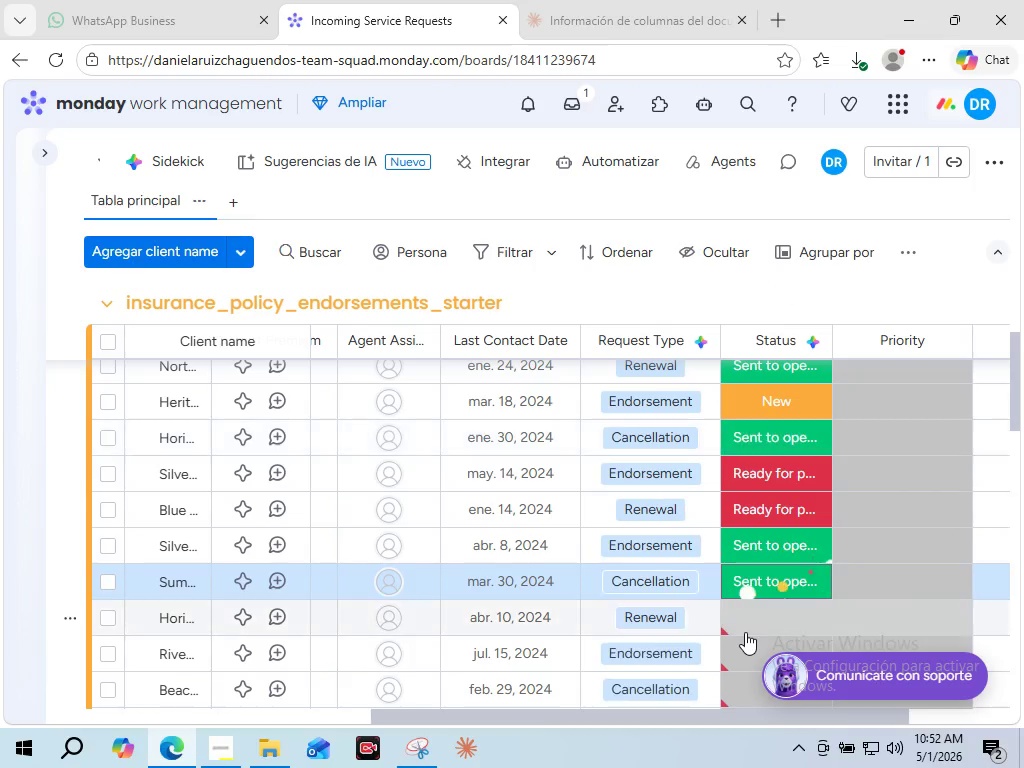 
left_click([745, 632])
 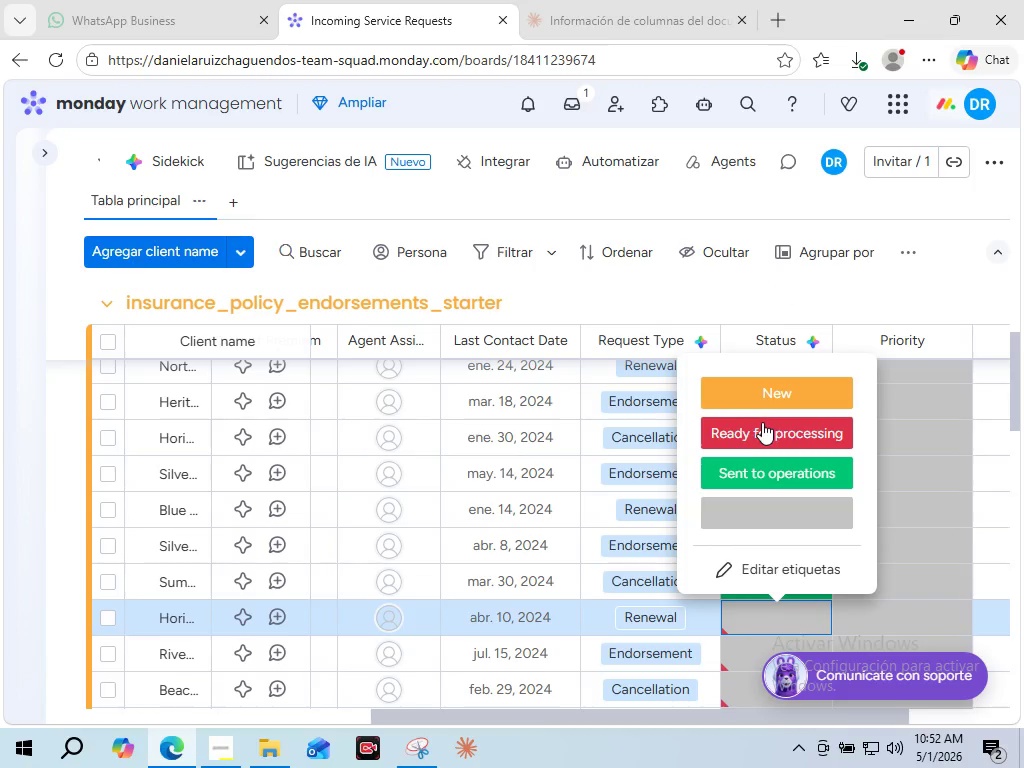 
left_click([752, 442])
 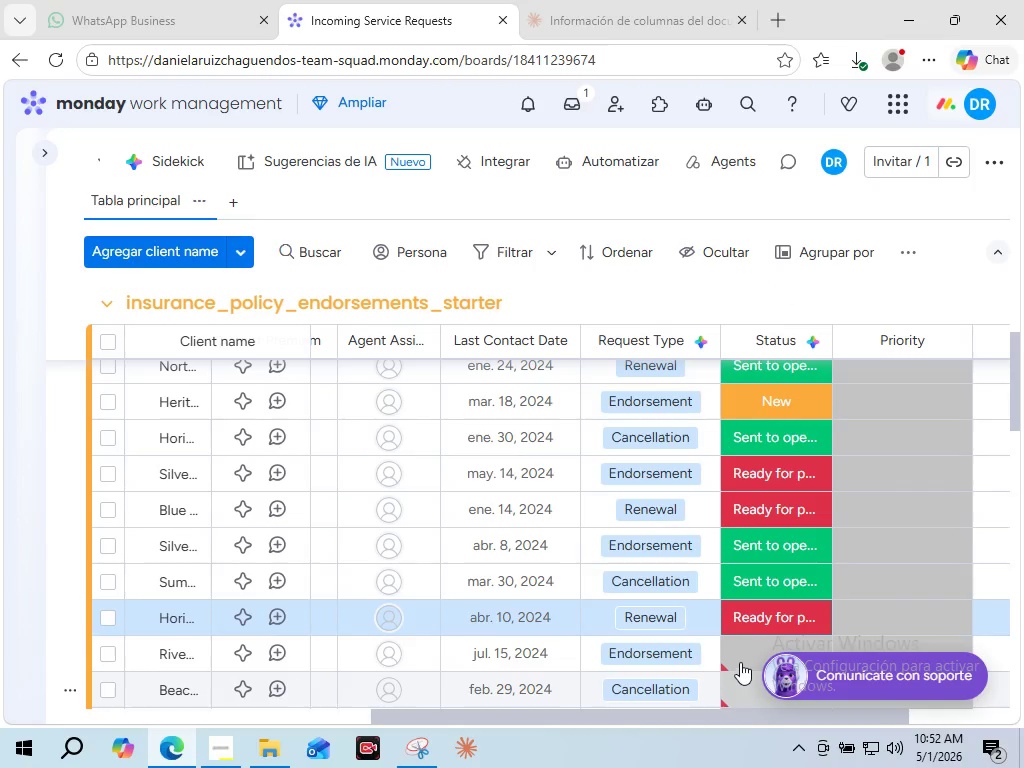 
left_click([747, 653])
 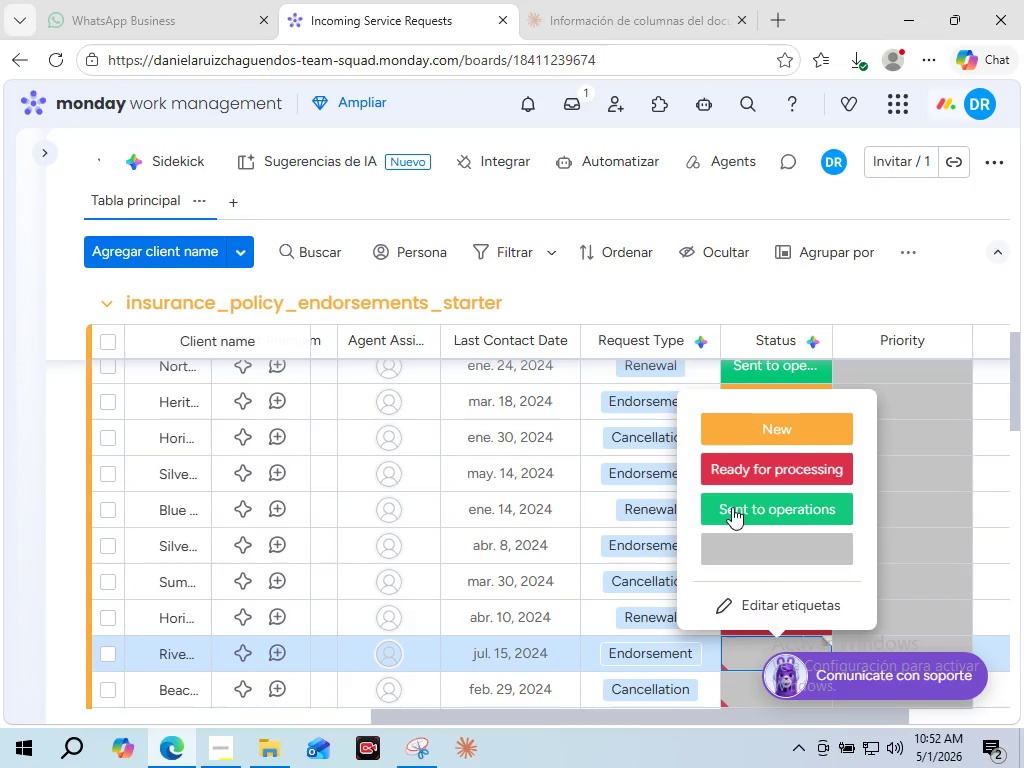 
left_click([732, 507])
 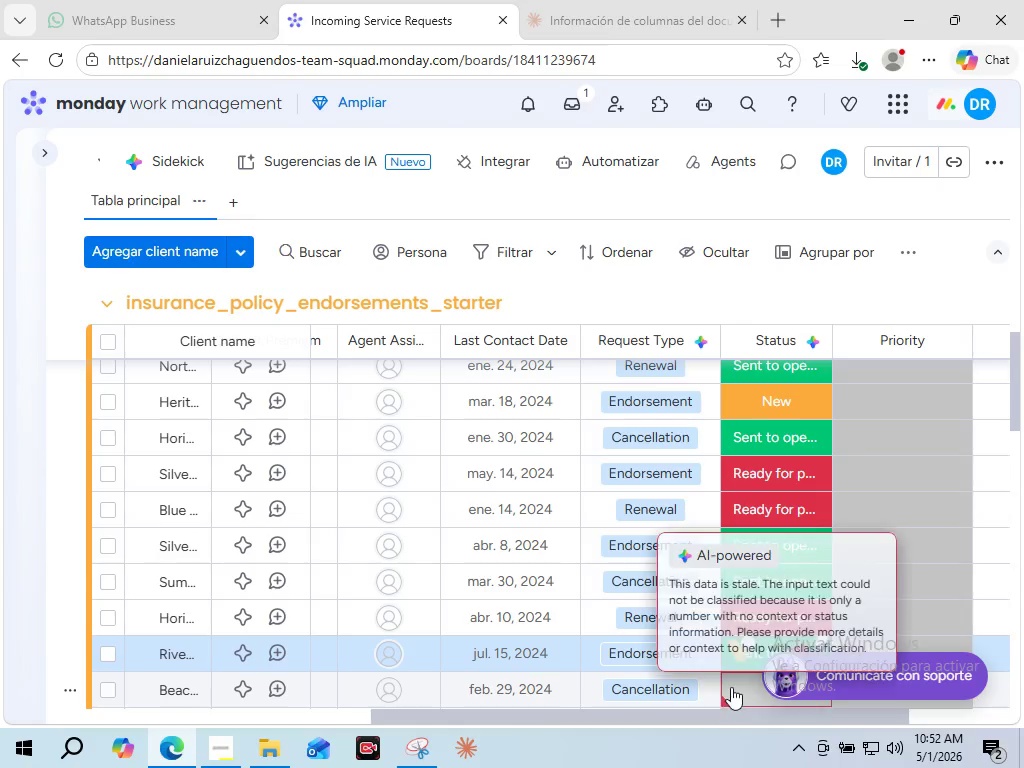 
left_click([731, 687])
 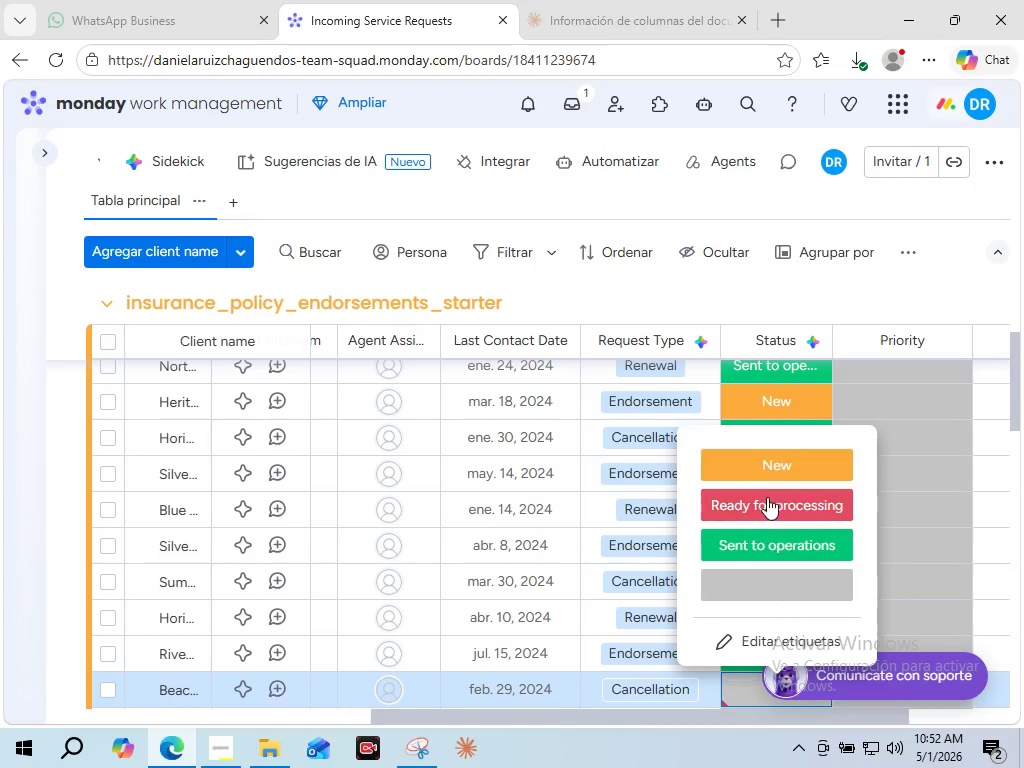 
left_click([767, 497])
 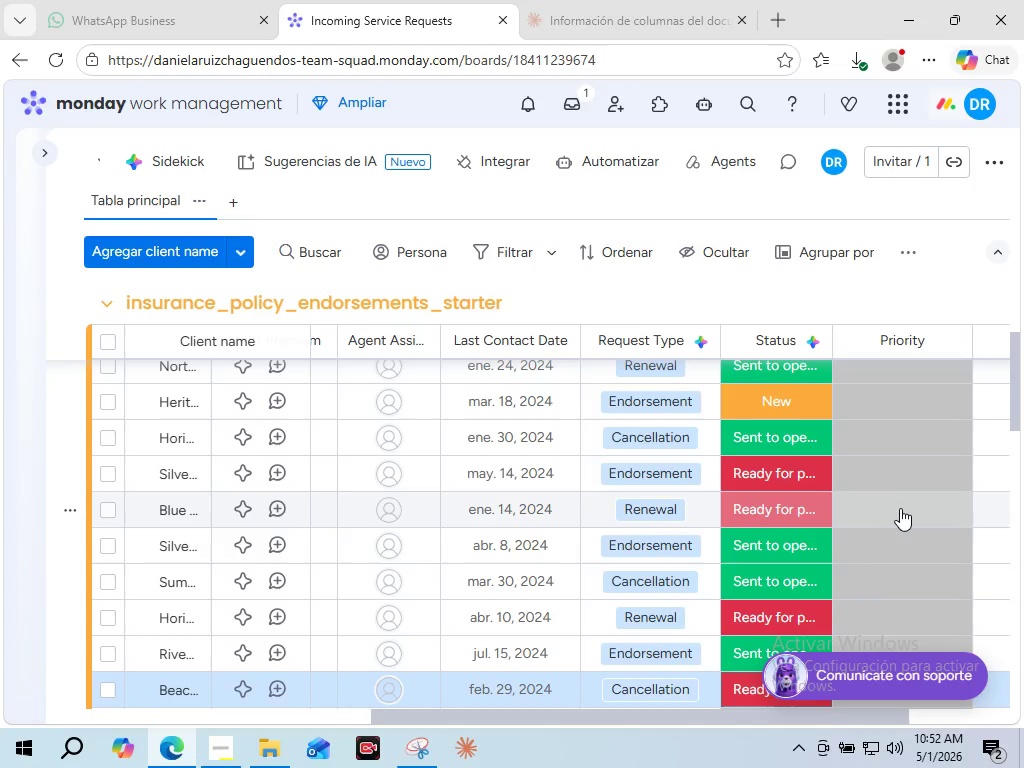 
scroll: coordinate [900, 508], scroll_direction: down, amount: 2.0
 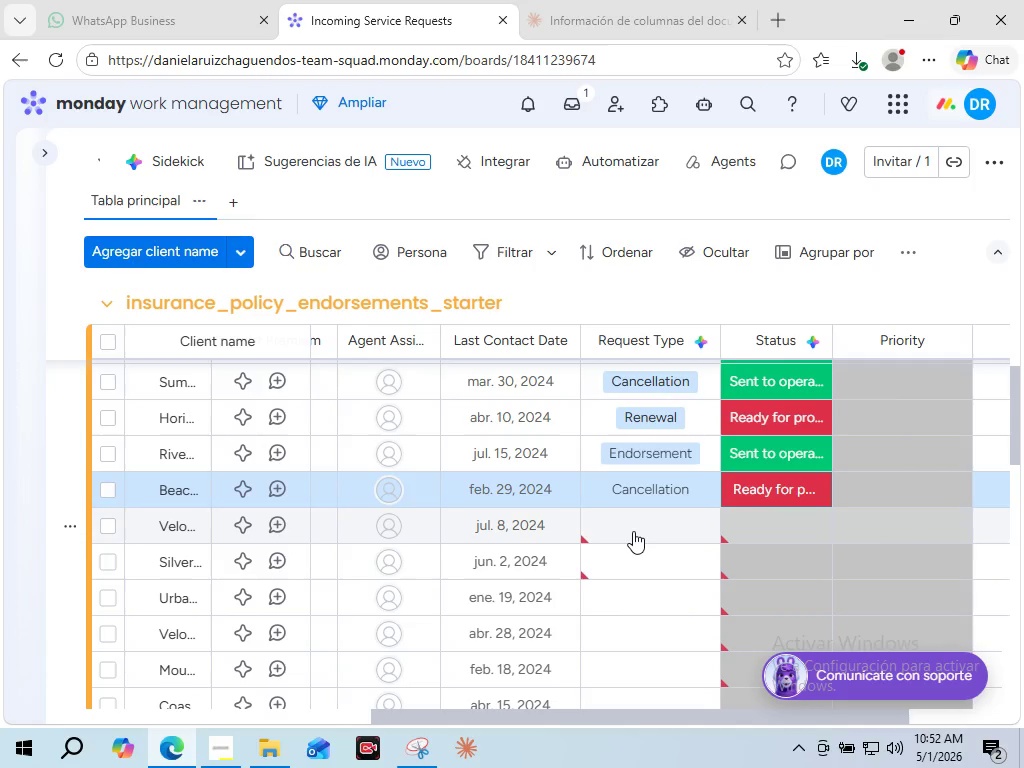 
left_click([633, 527])
 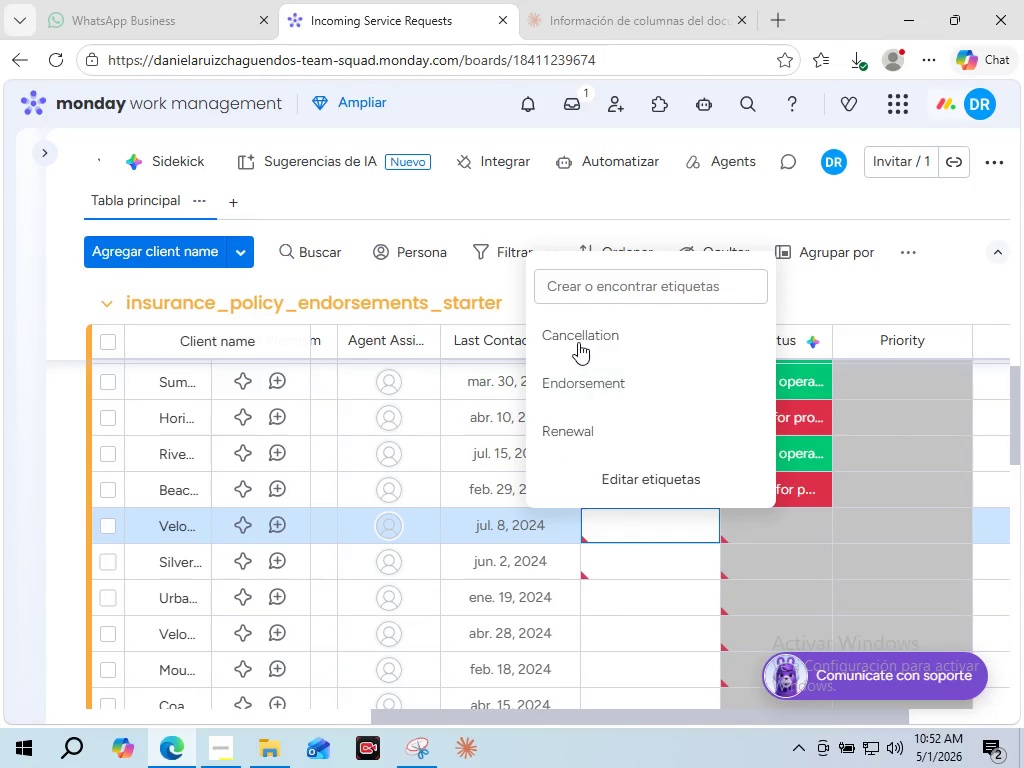 
left_click([578, 342])
 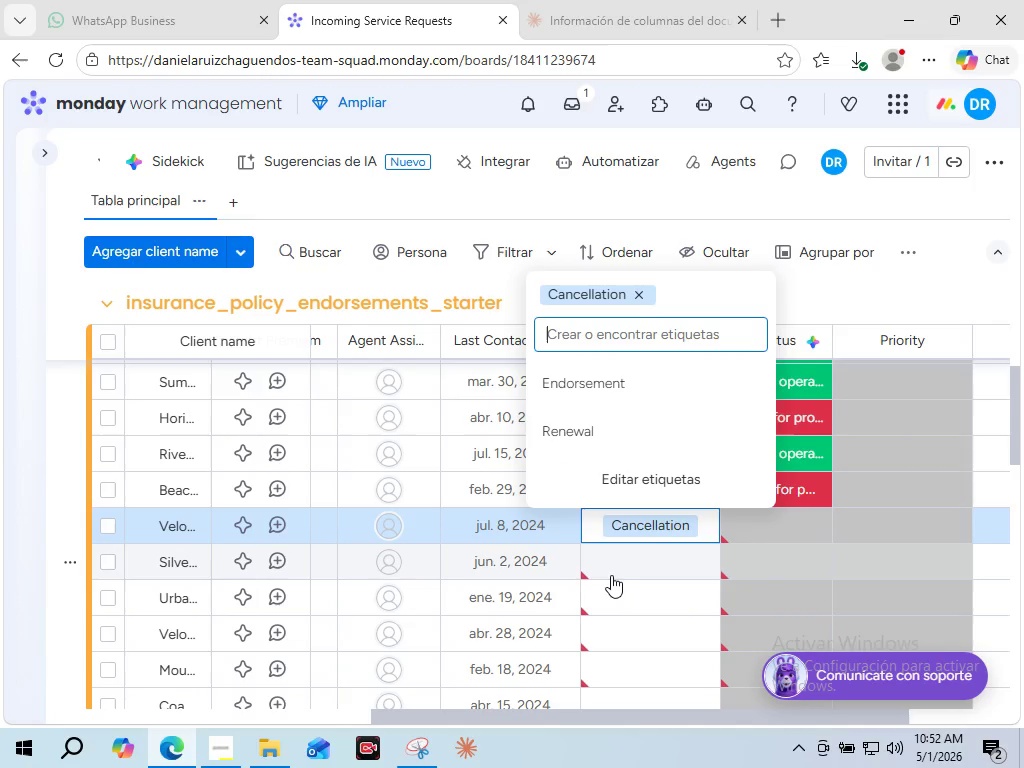 
left_click([611, 575])
 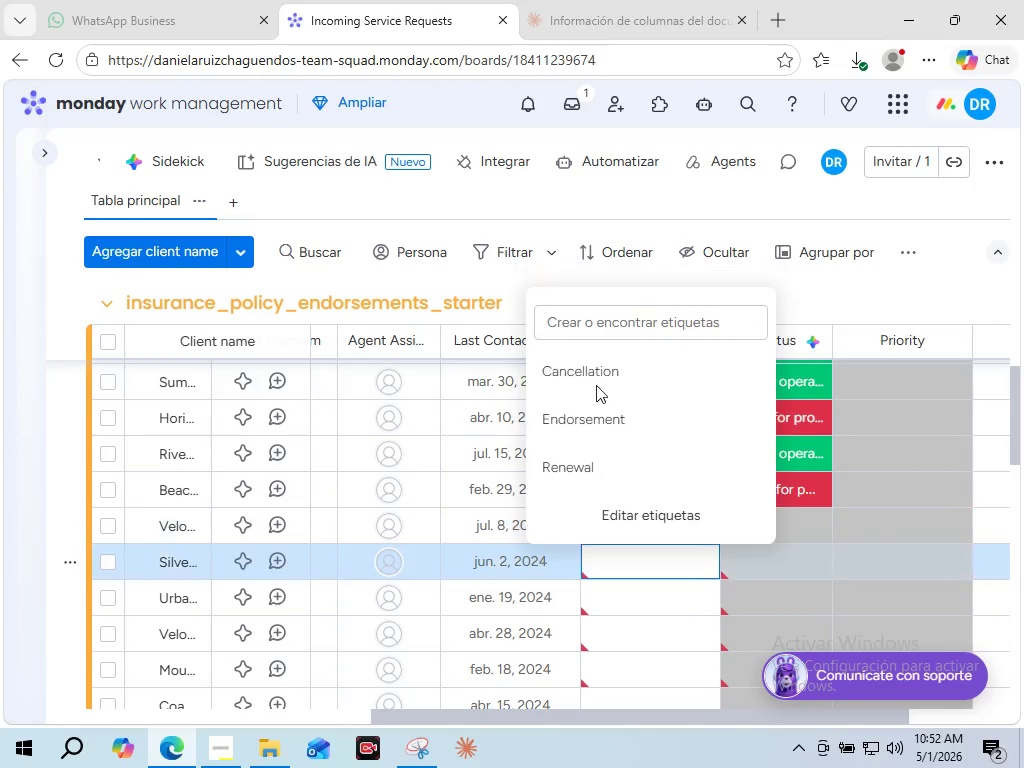 
left_click([596, 382])
 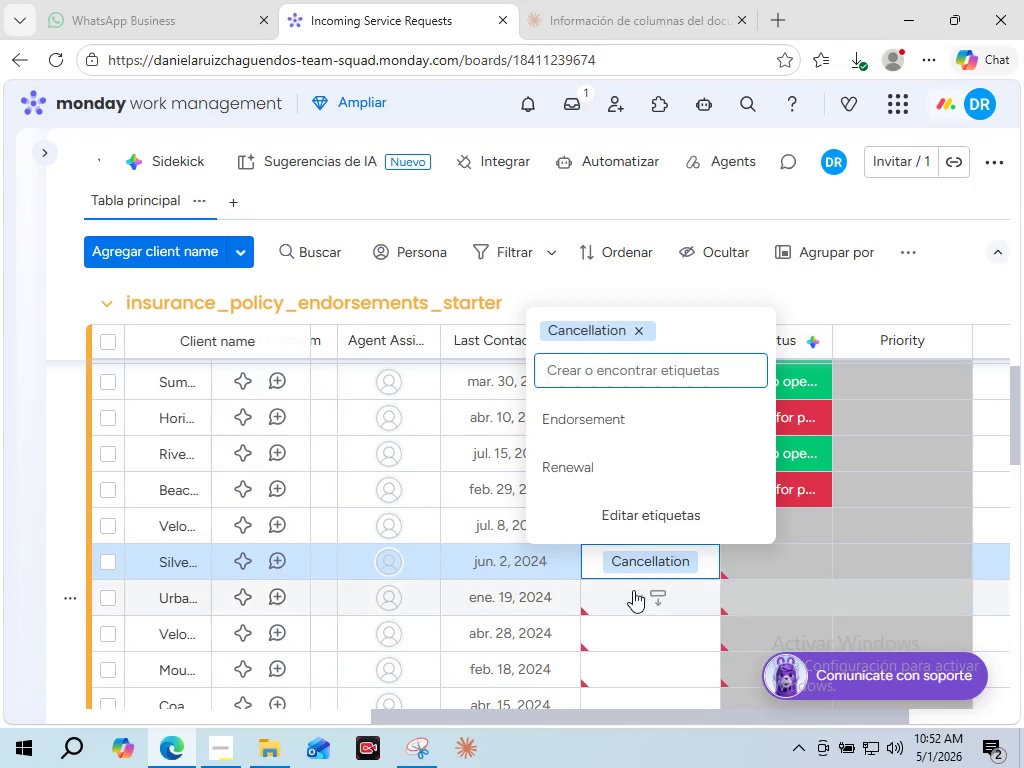 
left_click([633, 592])
 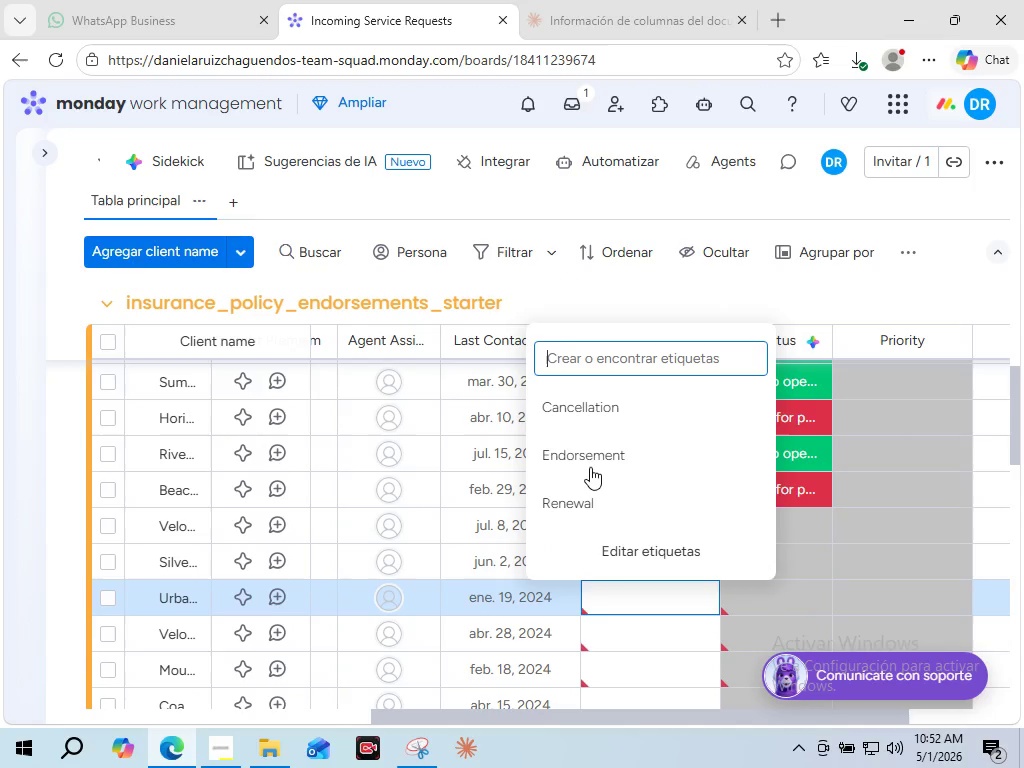 
left_click([590, 467])
 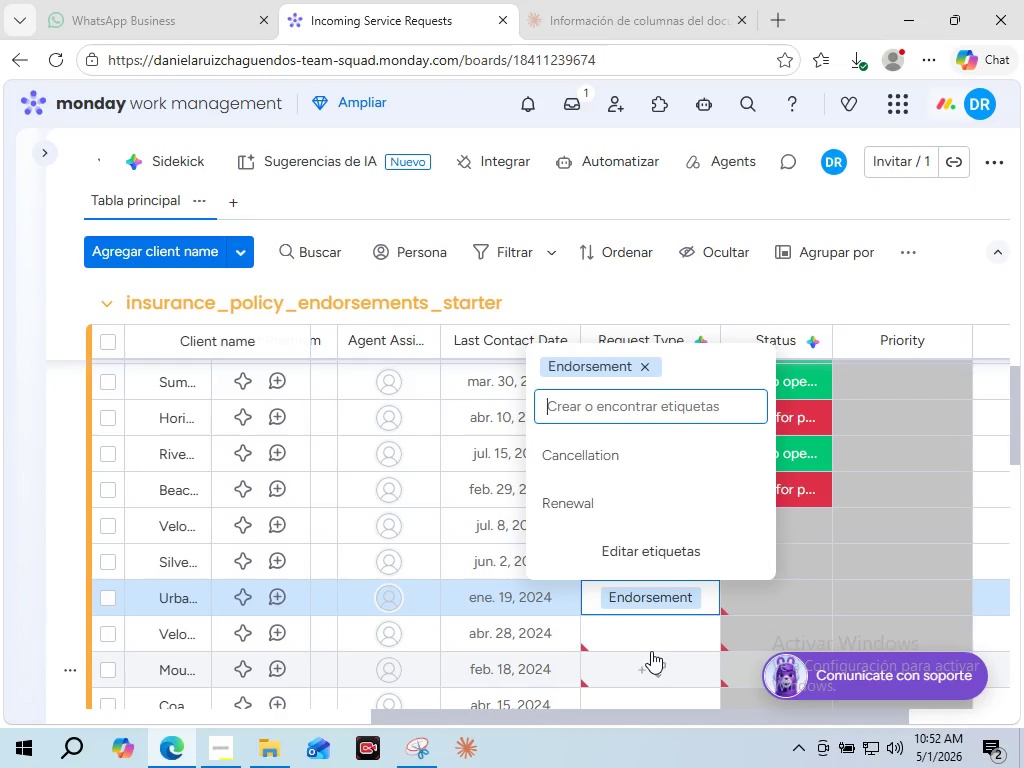 
left_click([647, 641])
 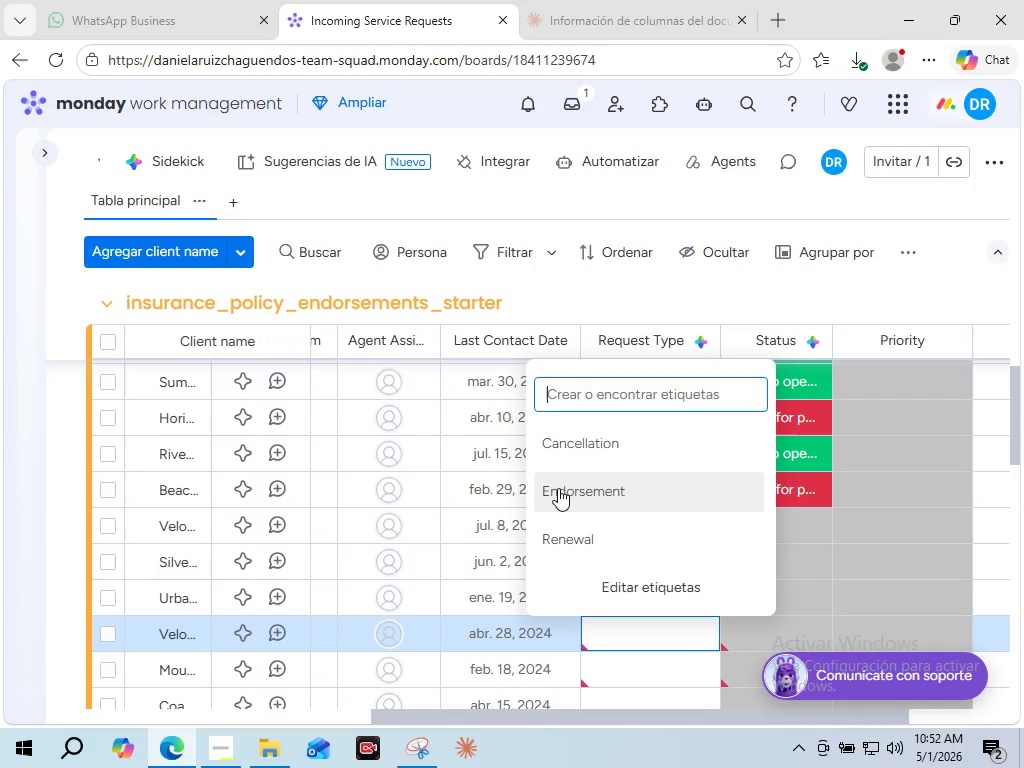 
left_click([558, 488])
 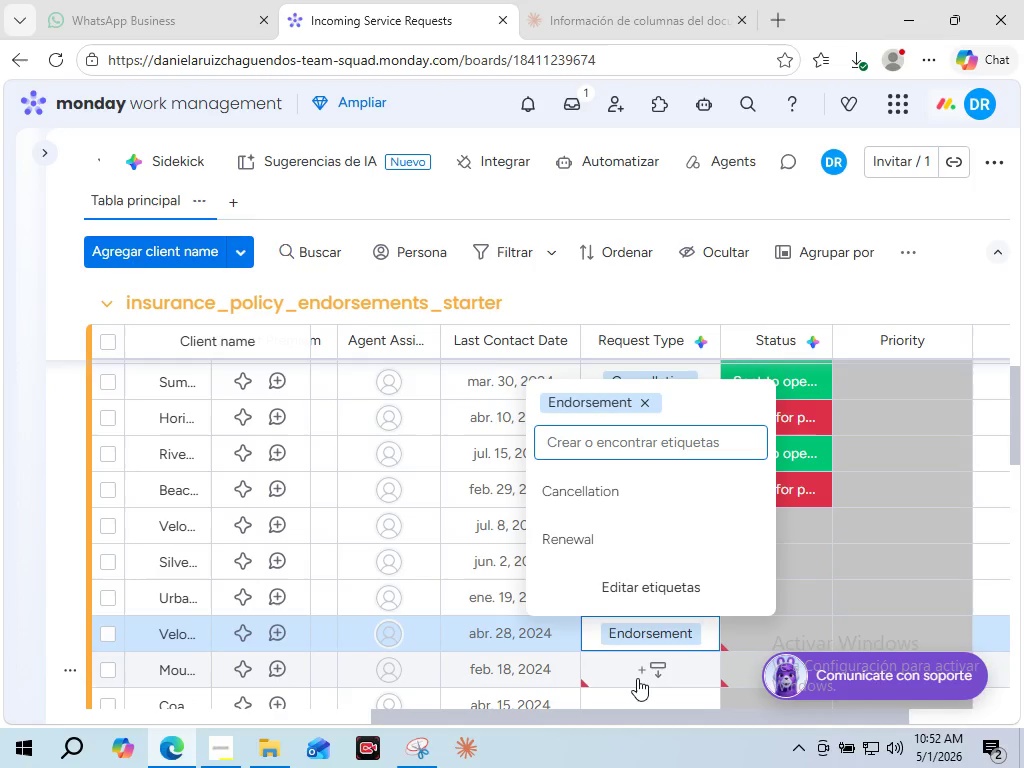 
left_click([637, 678])
 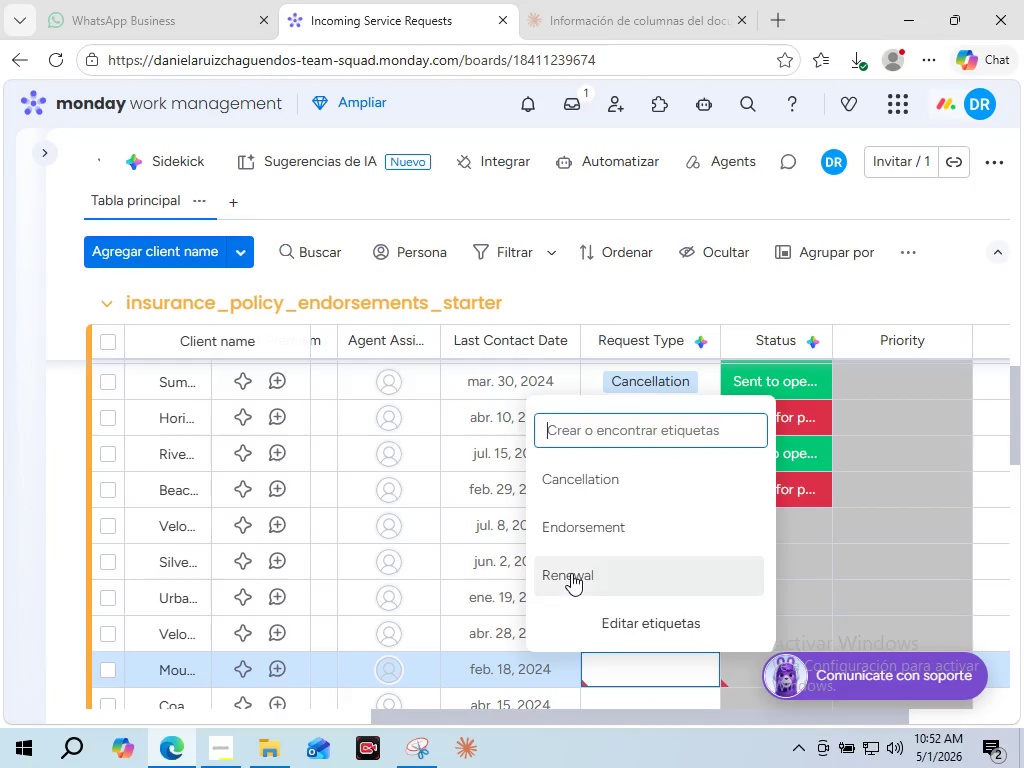 
left_click([571, 573])
 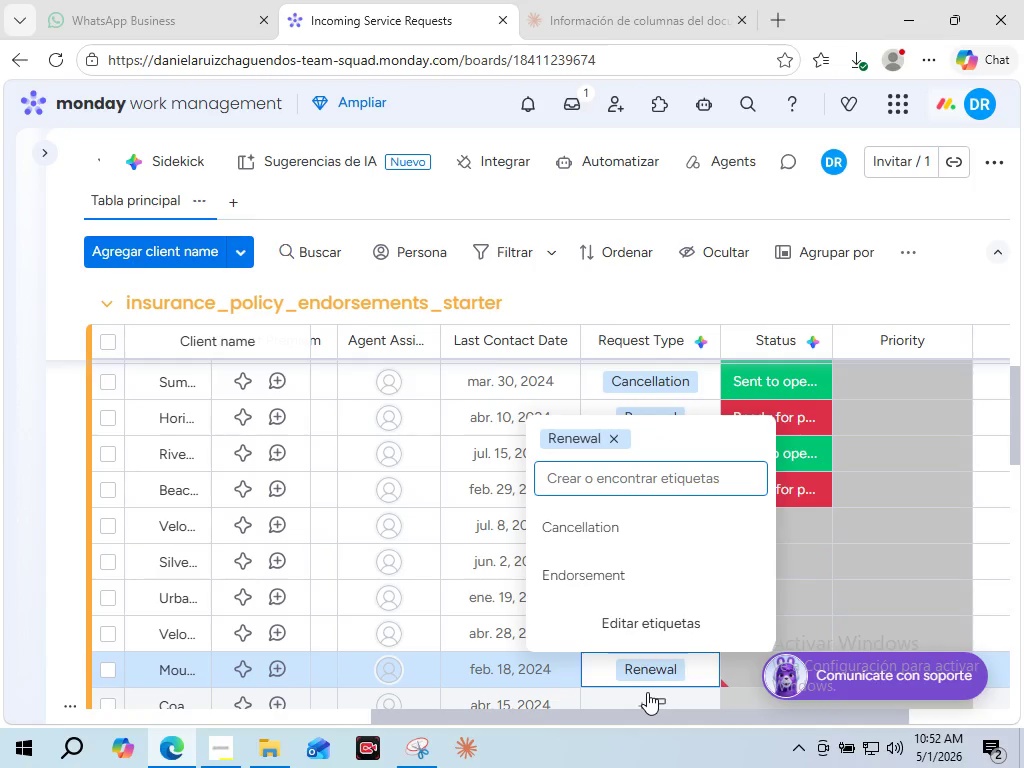 
left_click([647, 692])
 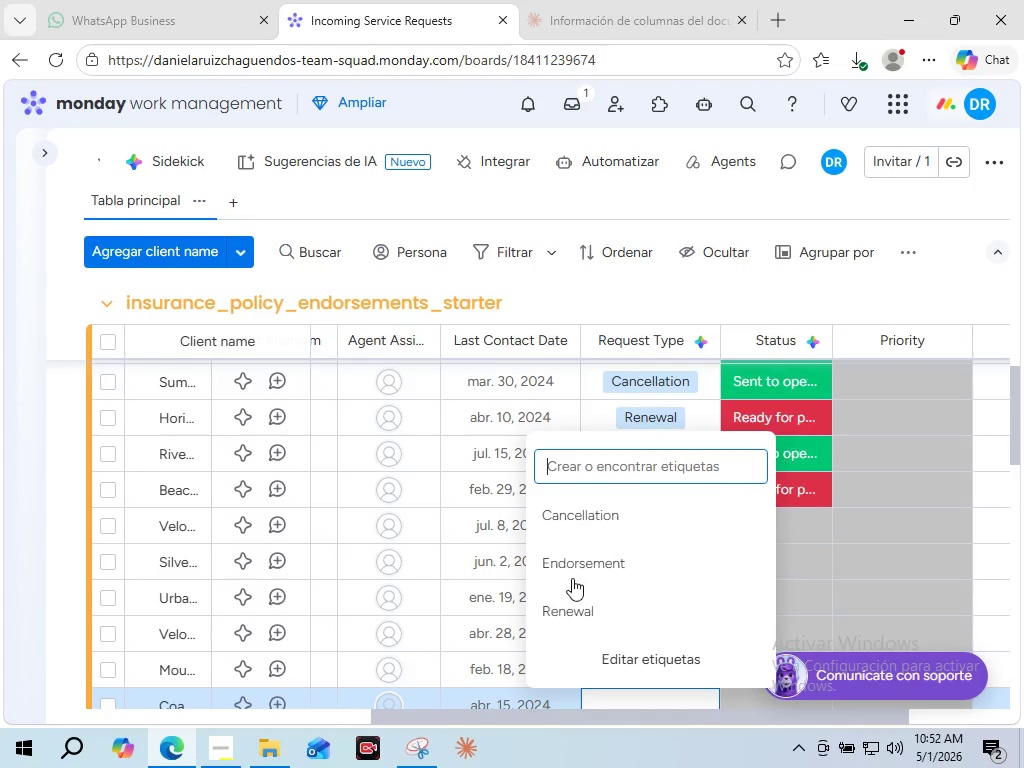 
left_click([572, 577])
 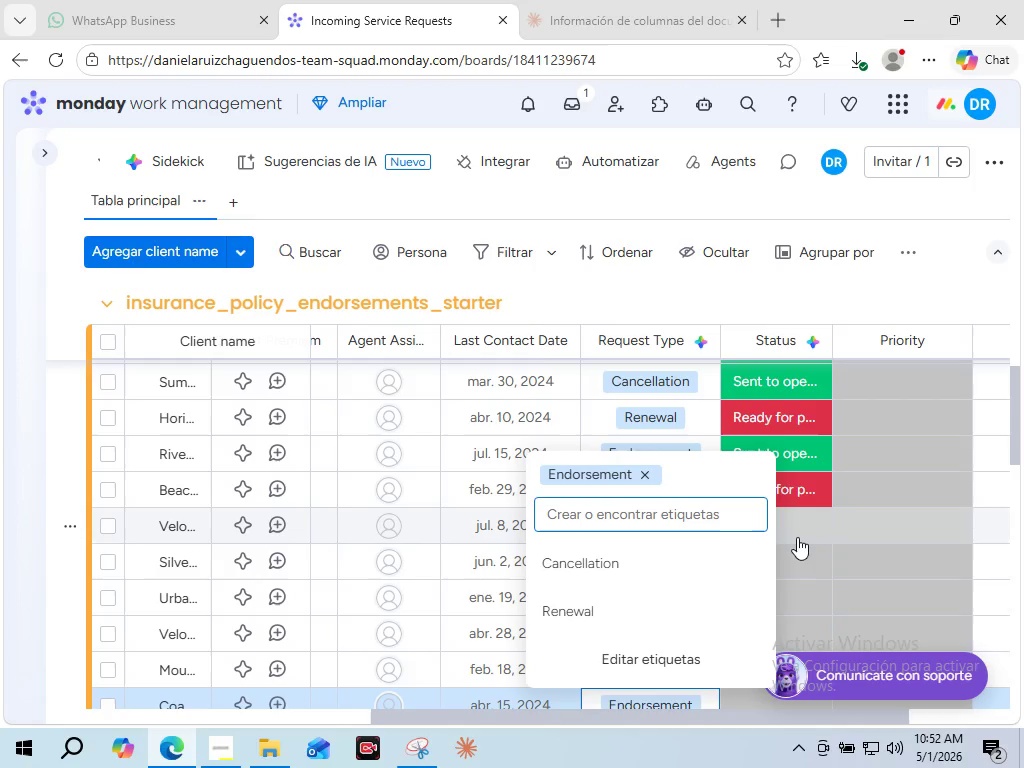 
left_click([797, 537])
 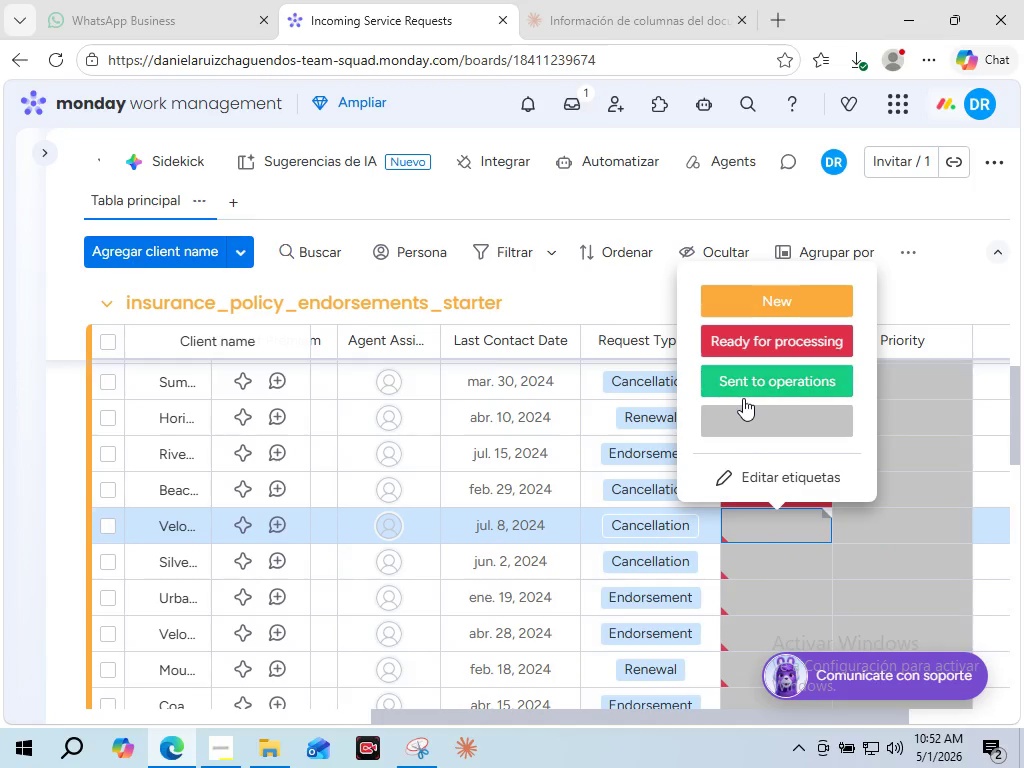 
left_click([766, 372])
 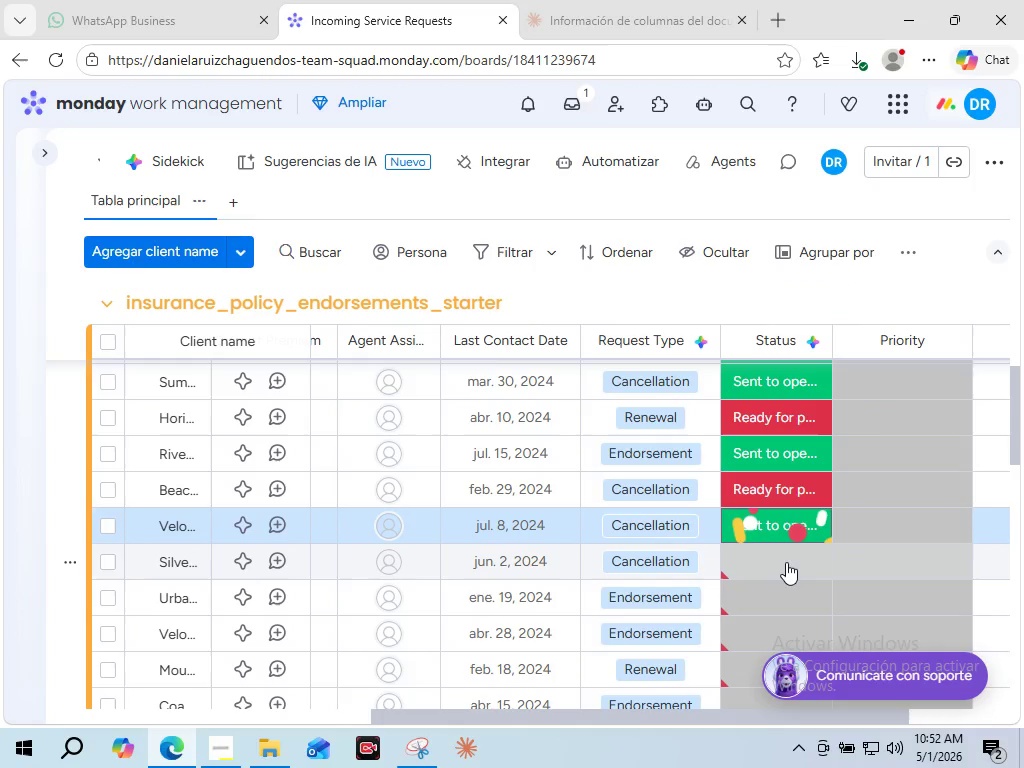 
left_click([782, 563])
 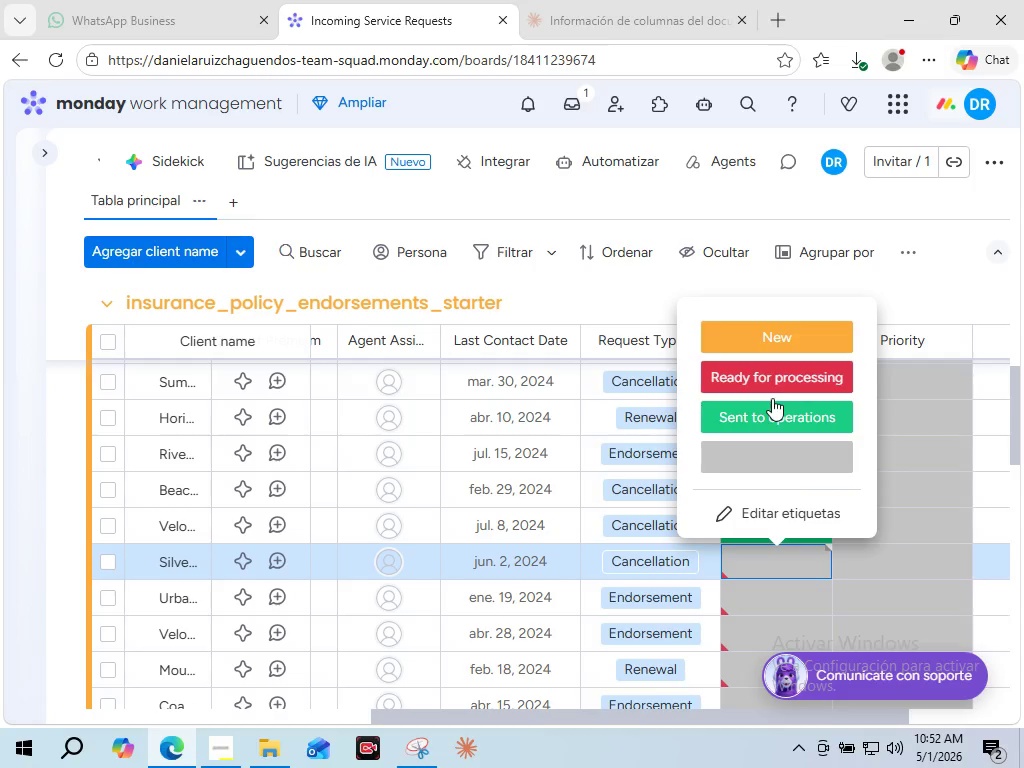 
left_click([777, 372])
 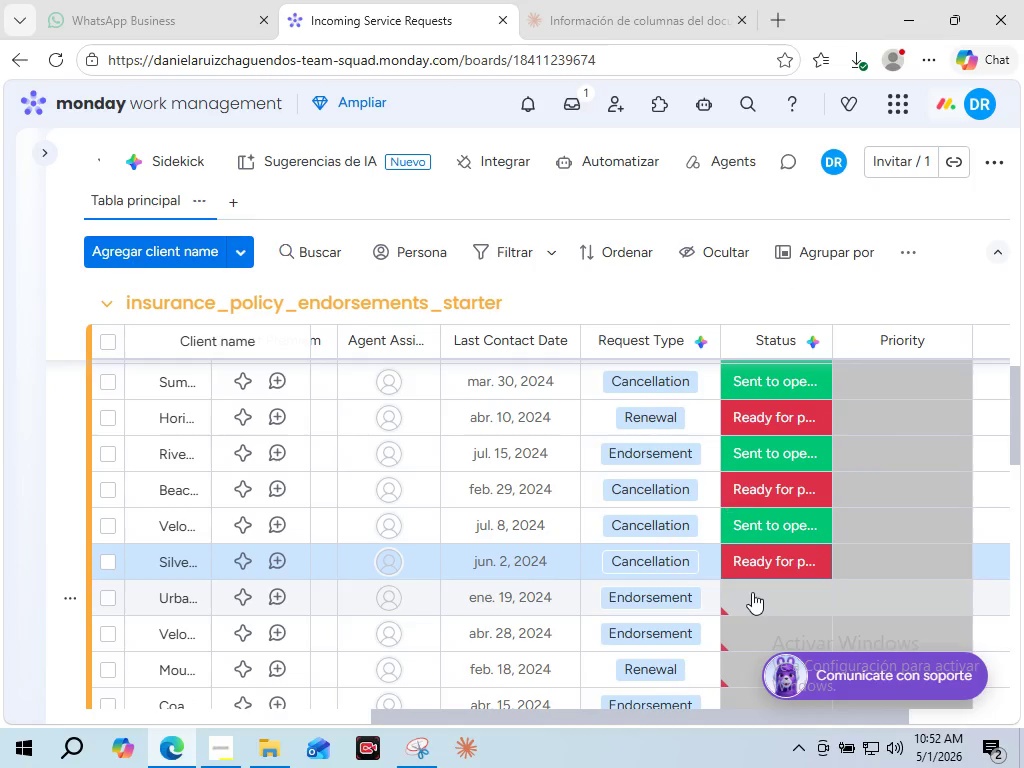 
left_click([752, 592])
 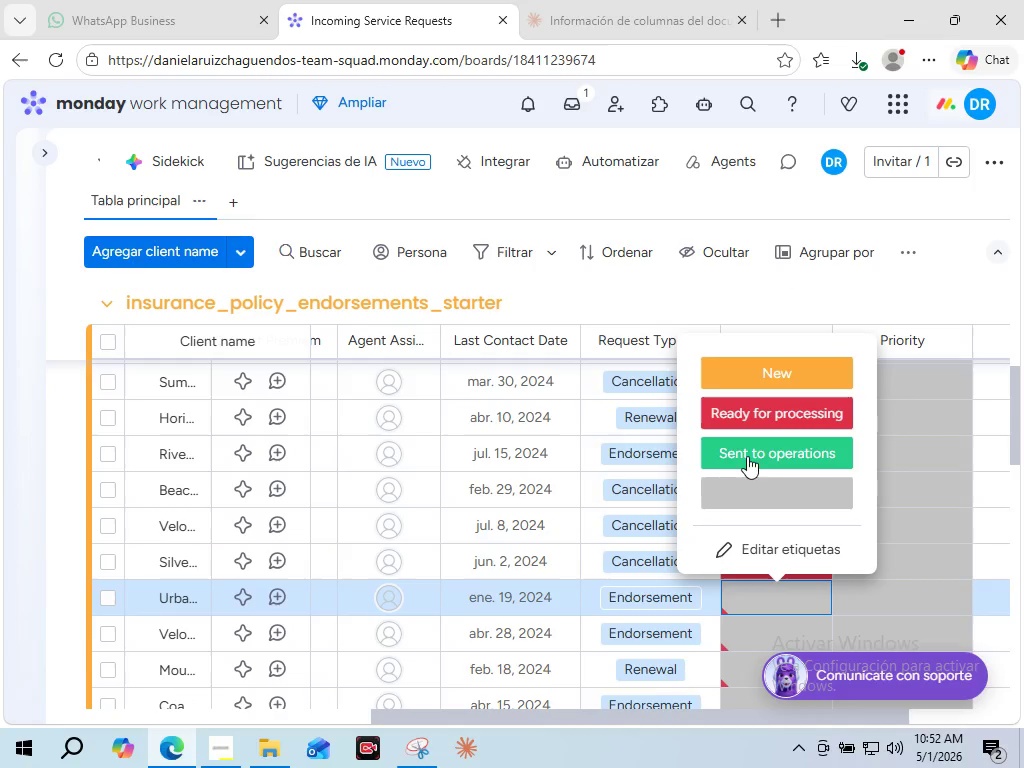 
left_click([750, 450])
 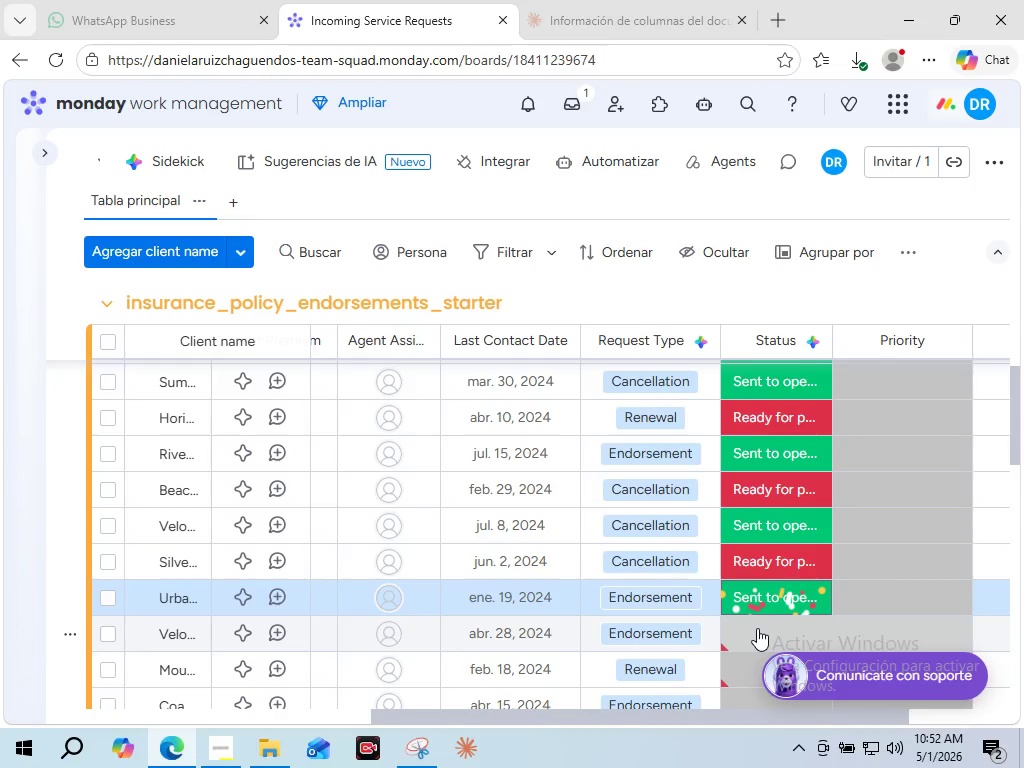 
left_click([757, 628])
 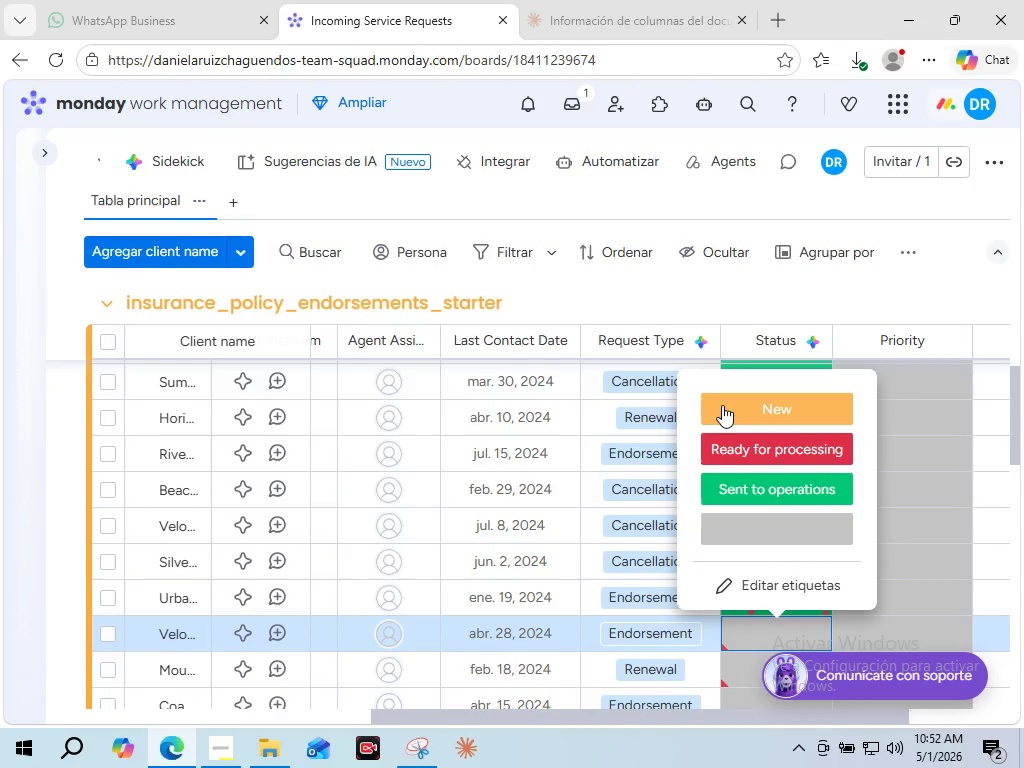 
left_click([722, 405])
 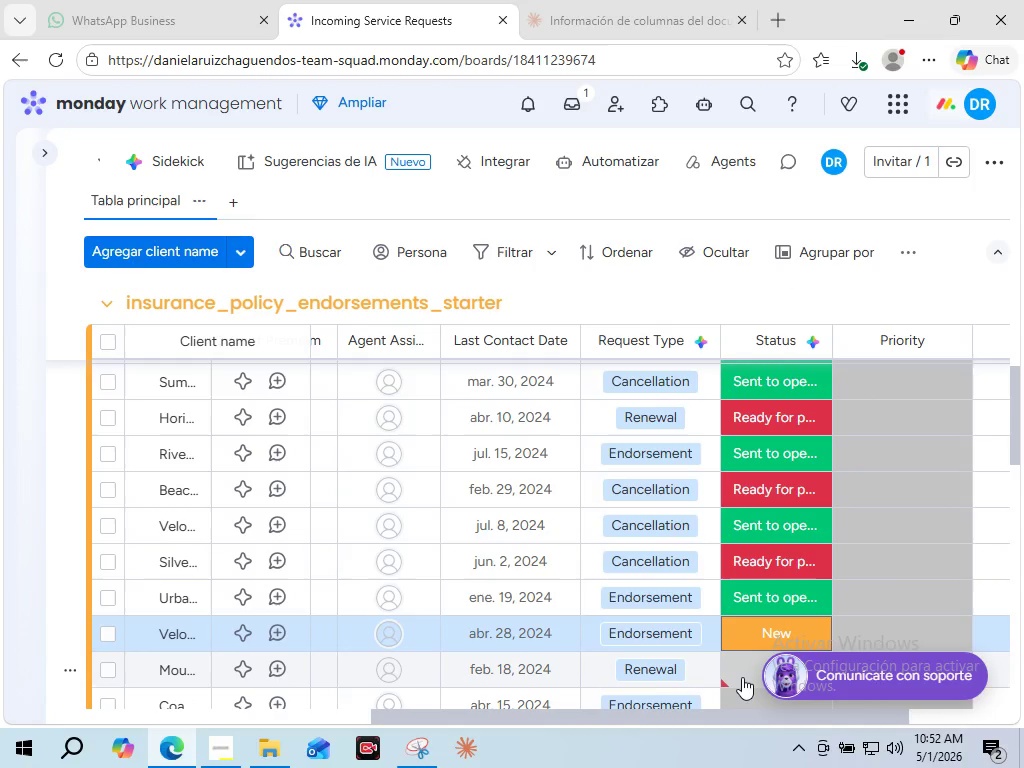 
left_click([740, 677])
 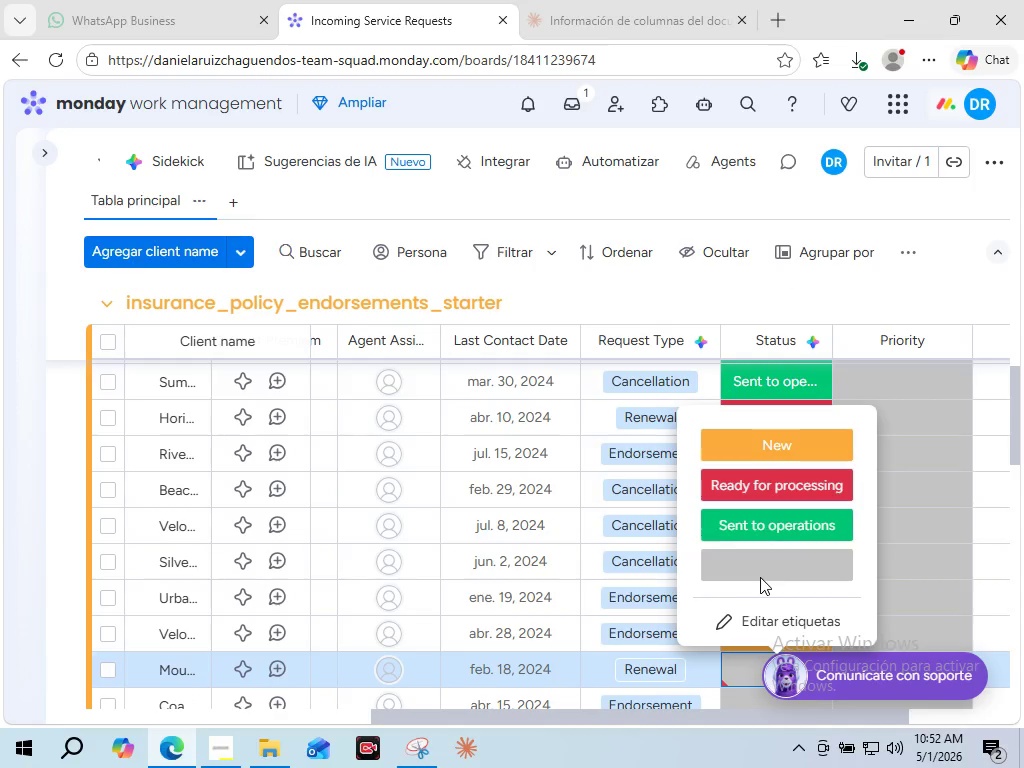 
left_click([776, 517])
 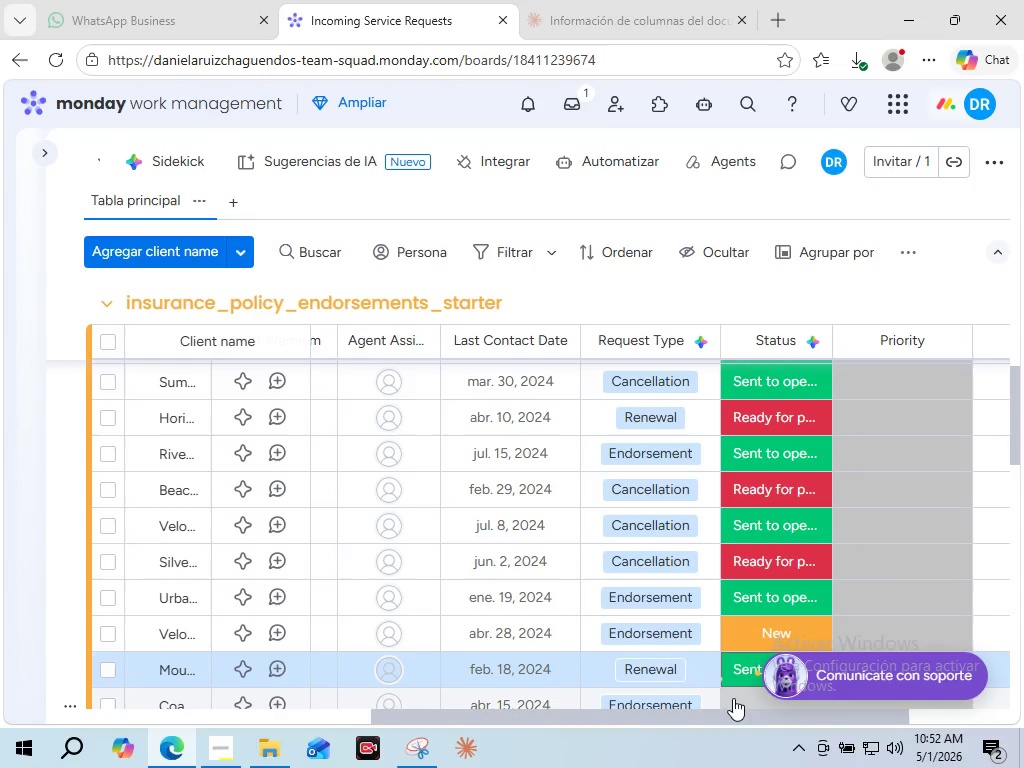 
left_click([733, 698])
 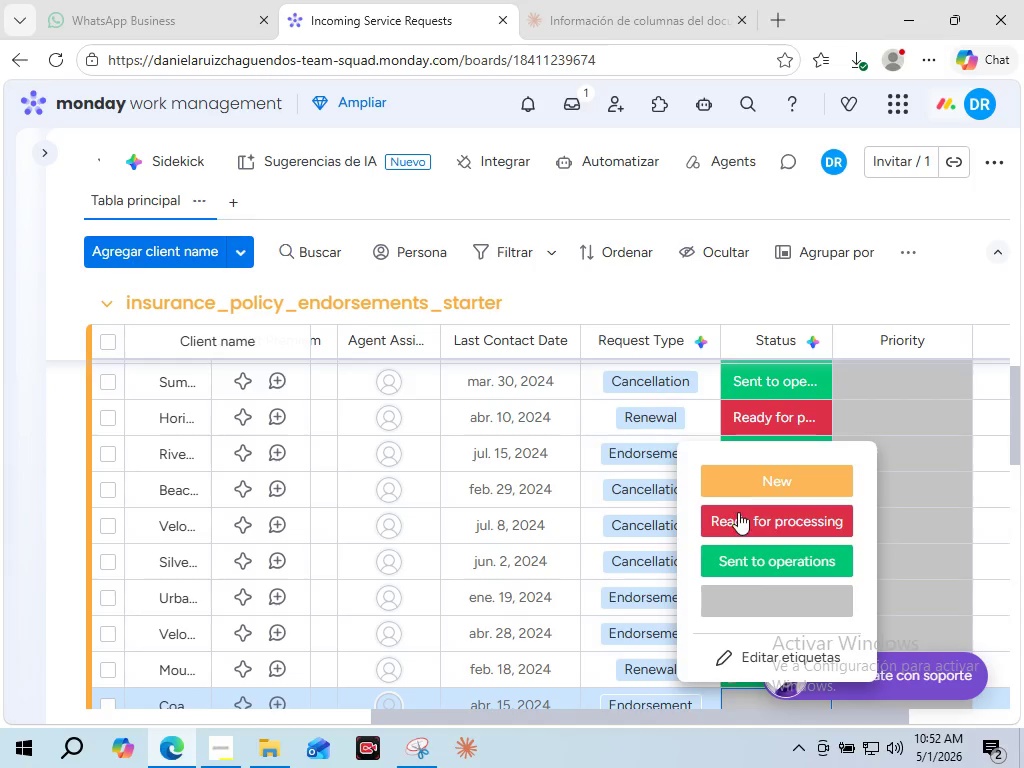 
left_click([738, 512])
 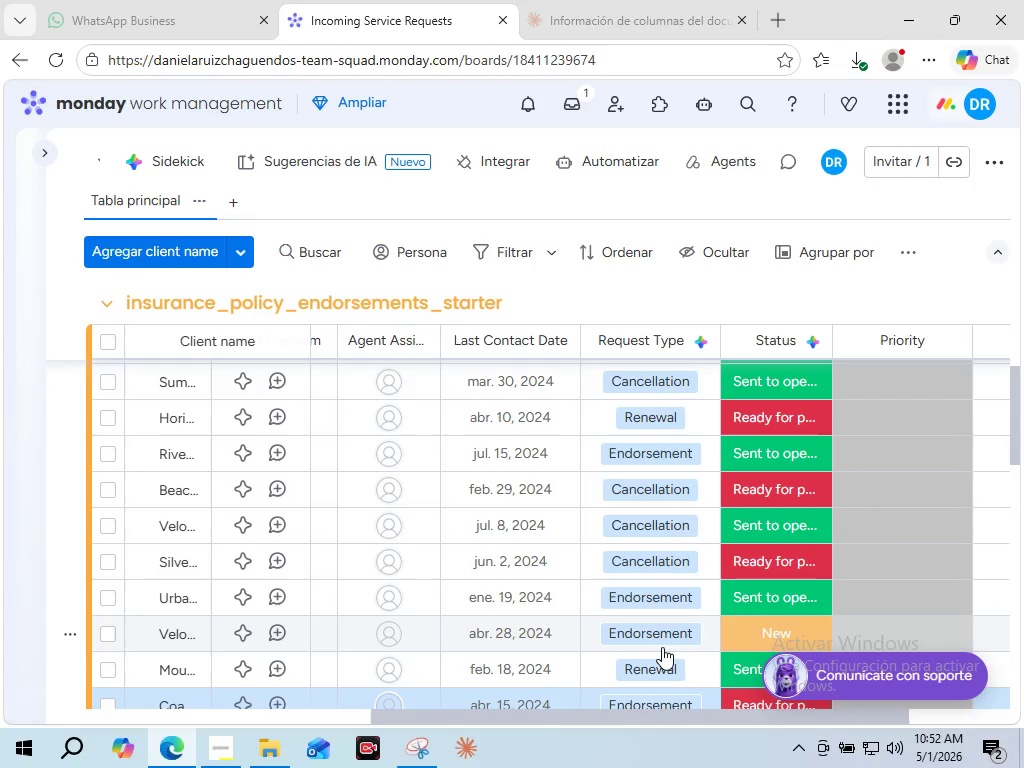 
scroll: coordinate [661, 648], scroll_direction: down, amount: 4.0
 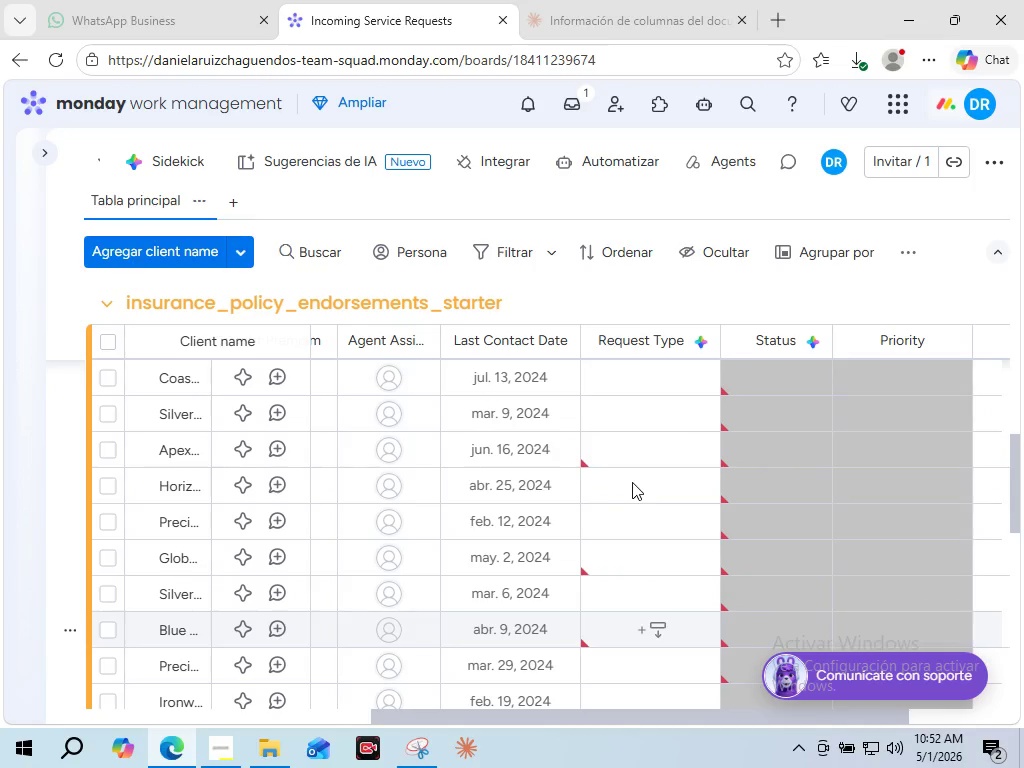 
scroll: coordinate [635, 482], scroll_direction: up, amount: 2.0
 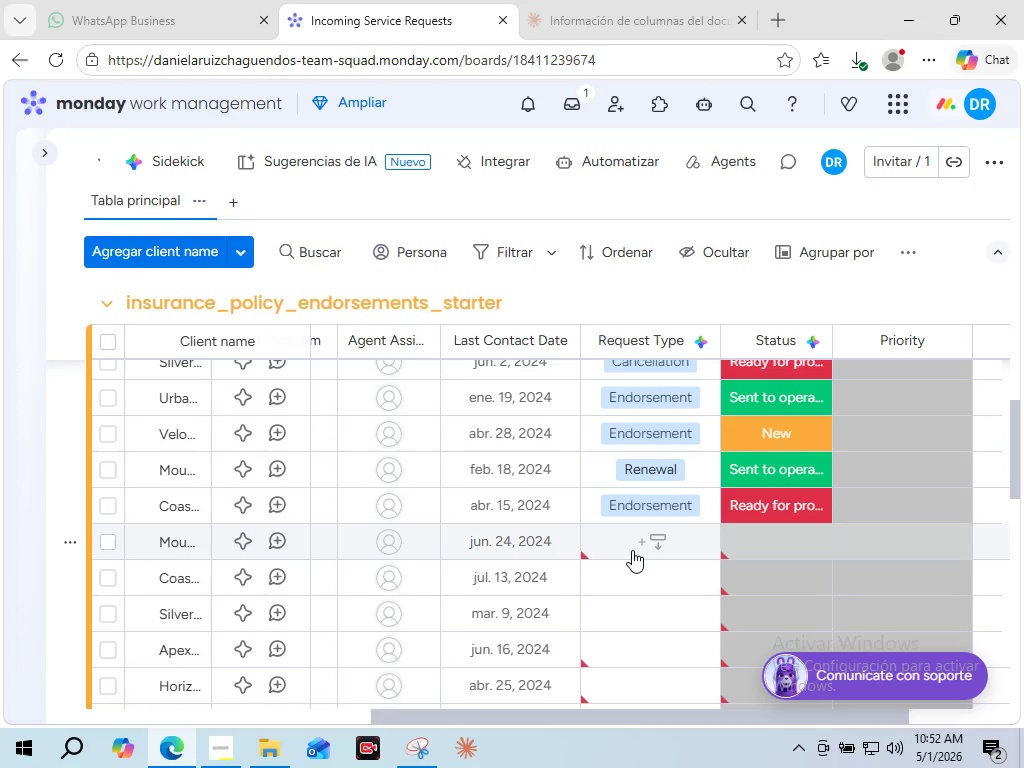 
left_click([632, 550])
 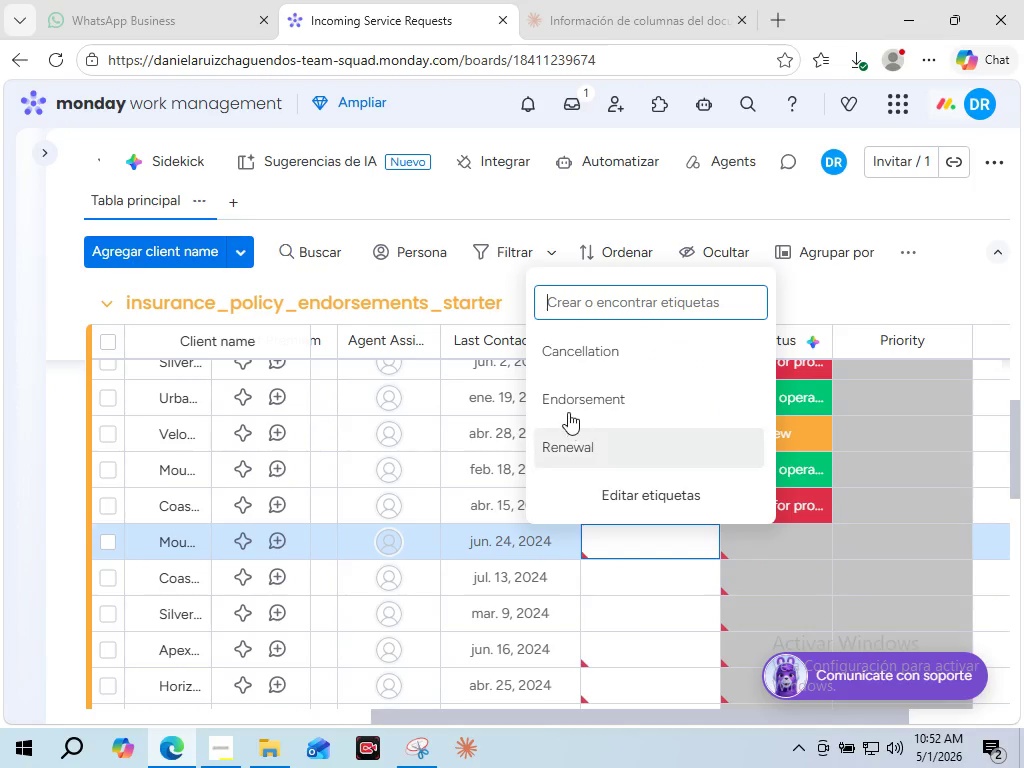 
left_click([568, 411])
 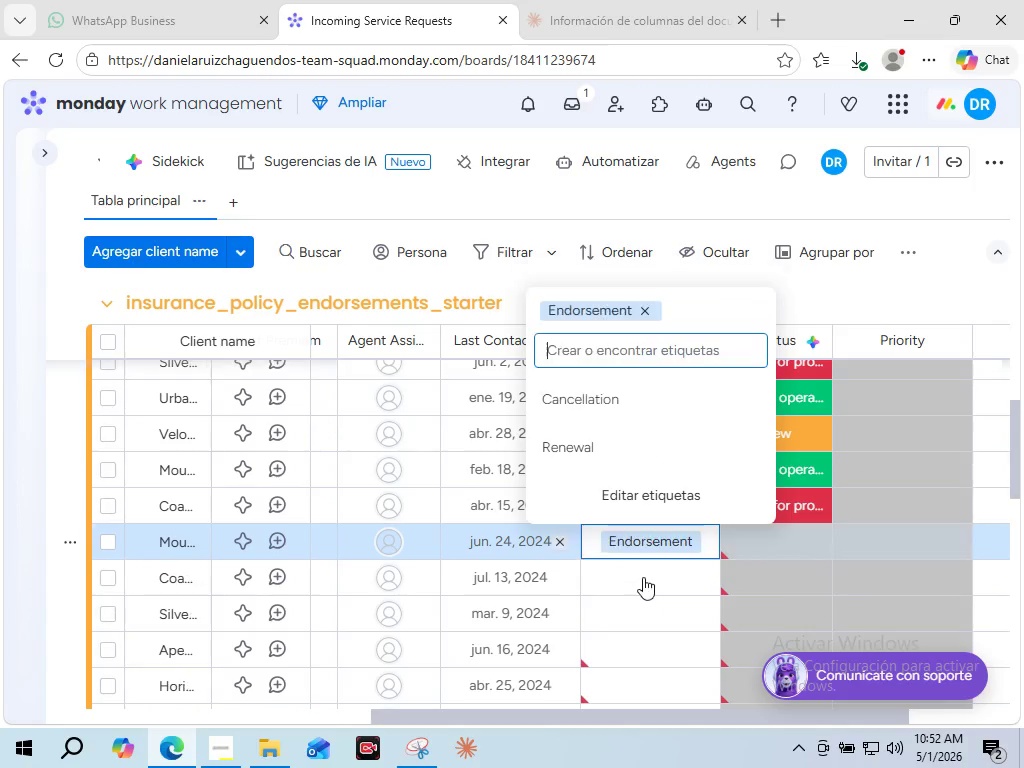 
left_click([643, 577])
 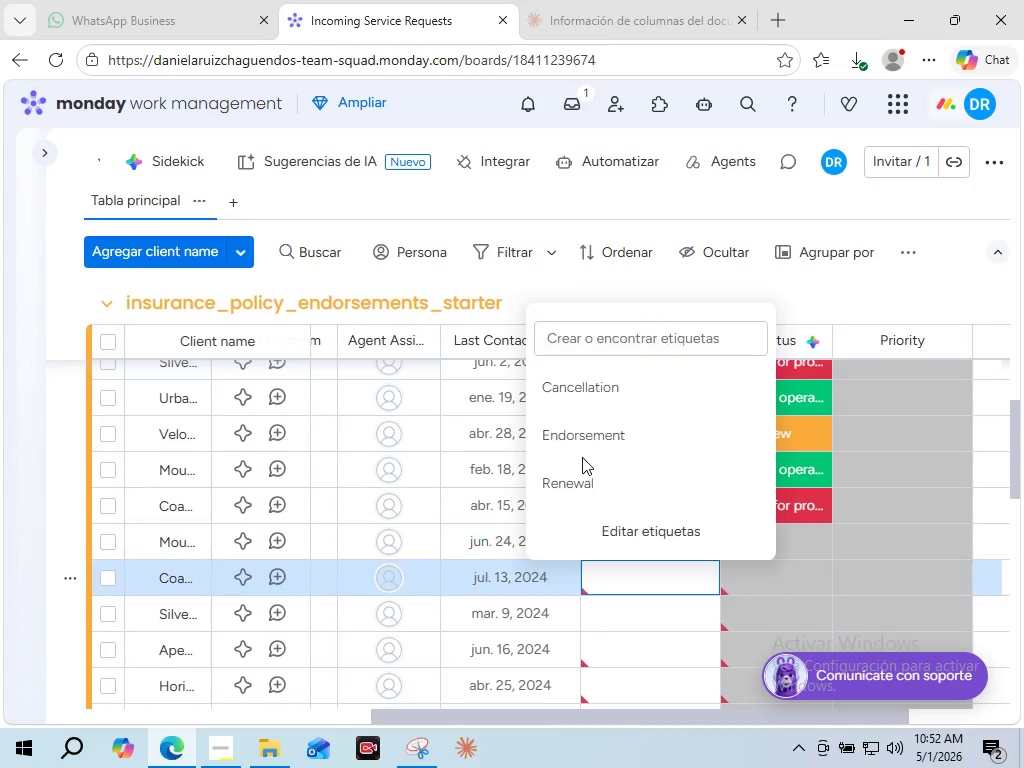 
left_click([580, 457])
 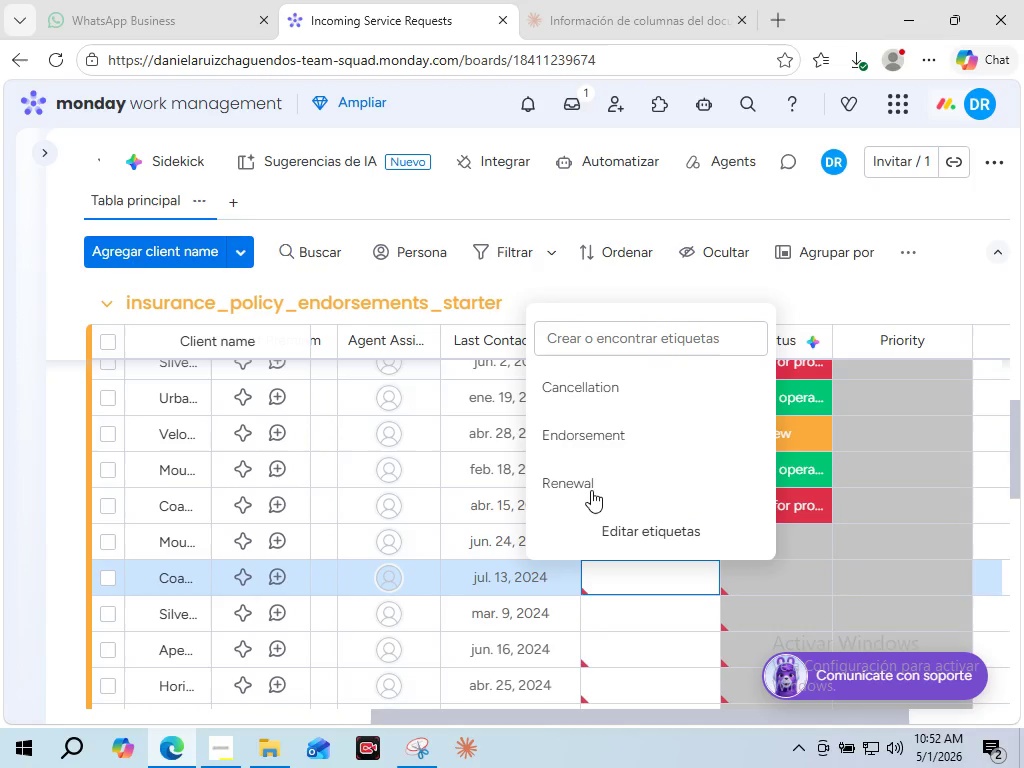 
left_click([587, 486])
 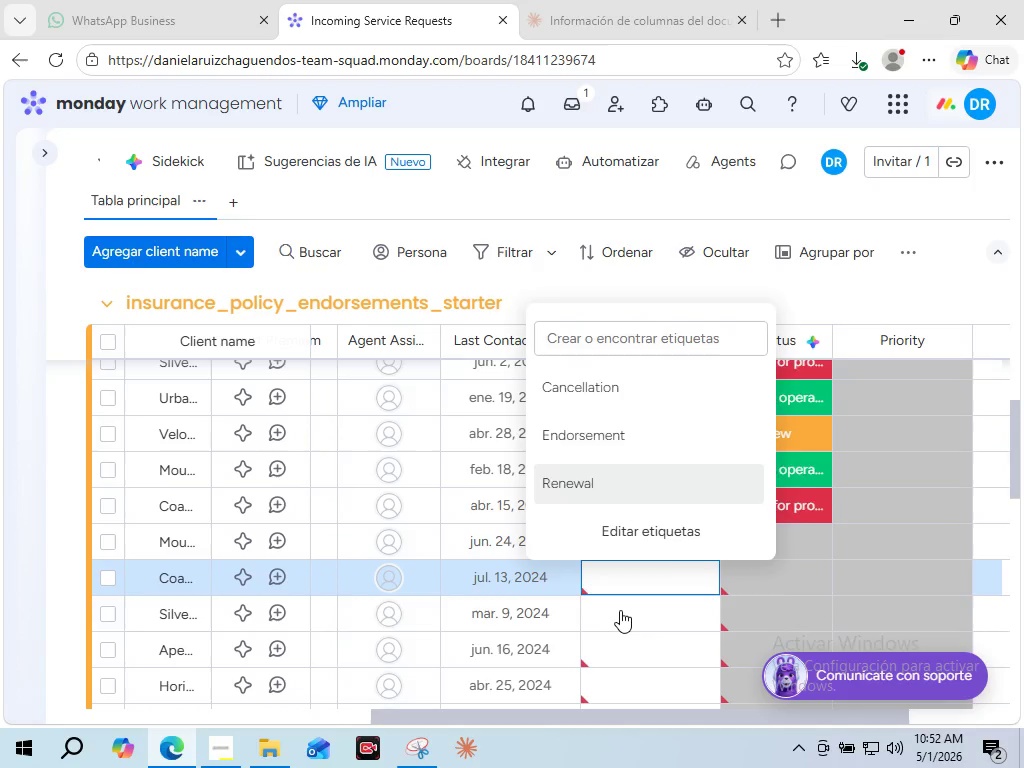 
left_click([620, 610])
 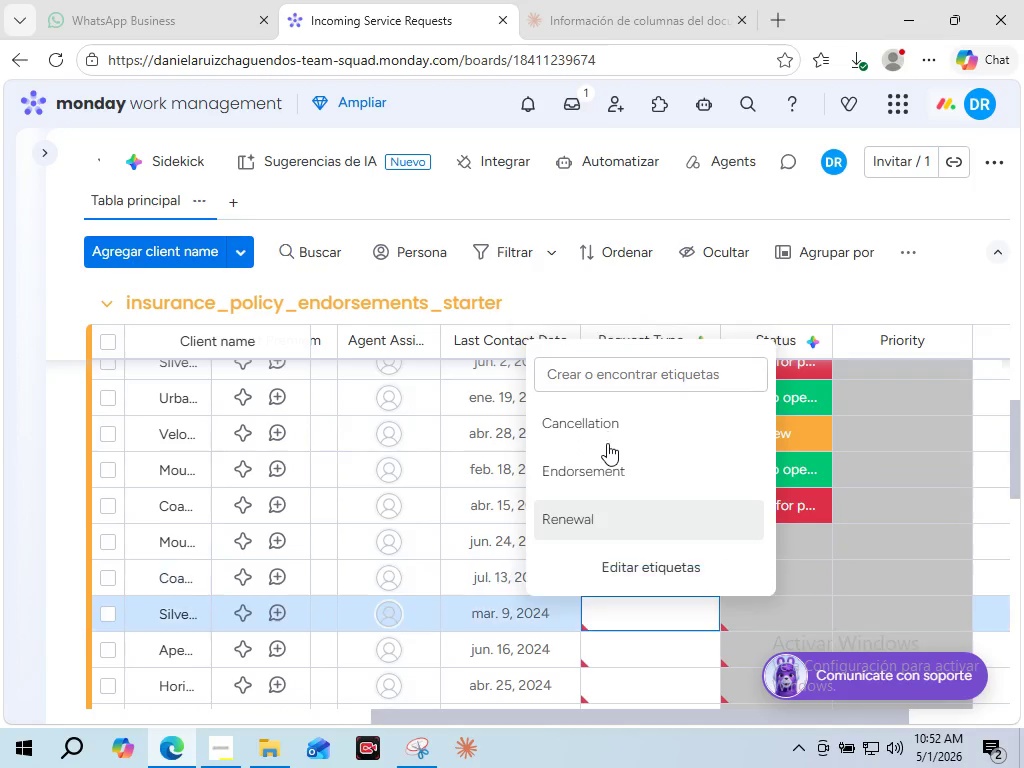 
left_click([607, 443])
 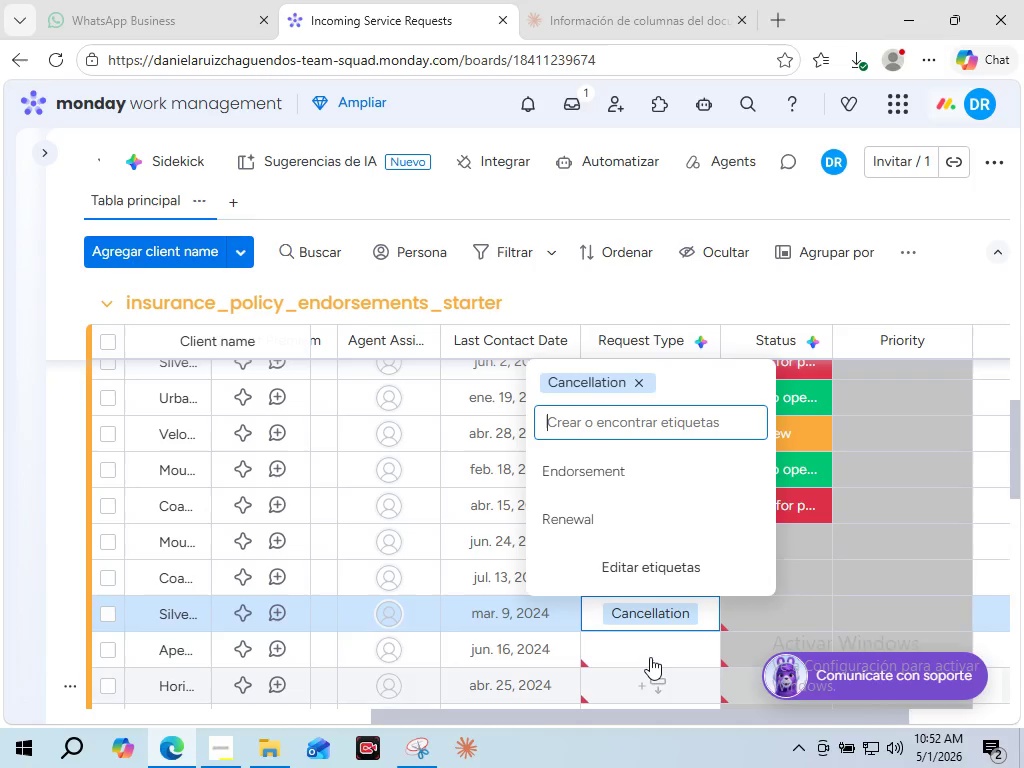 
left_click([650, 657])
 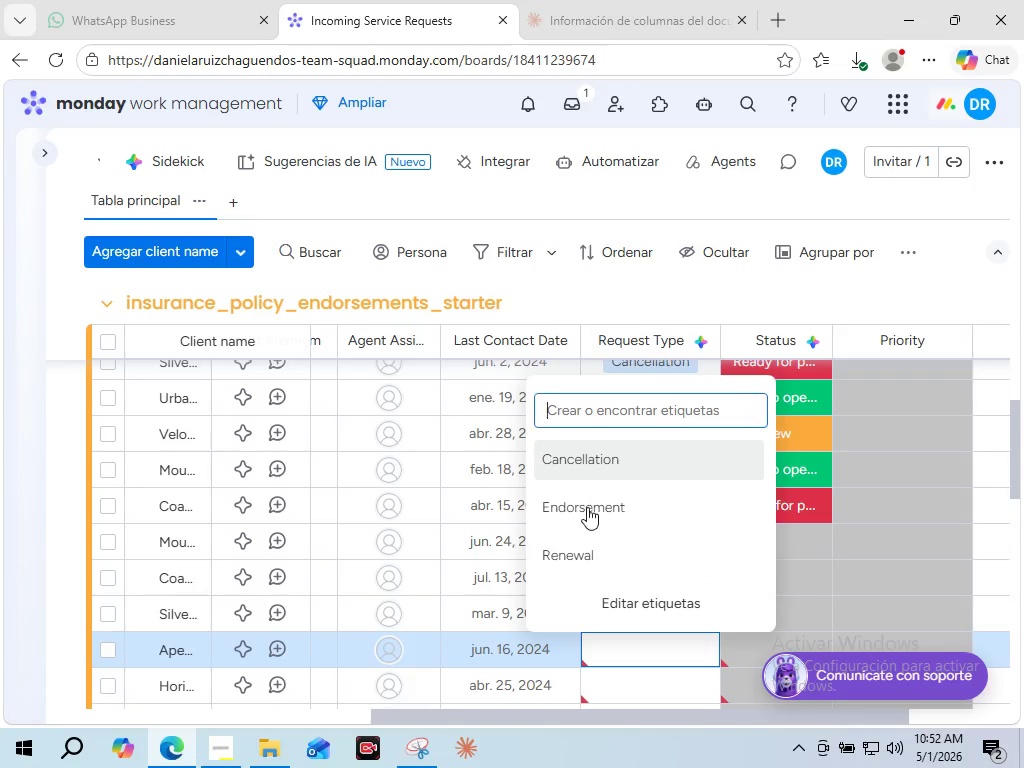 
left_click([587, 507])
 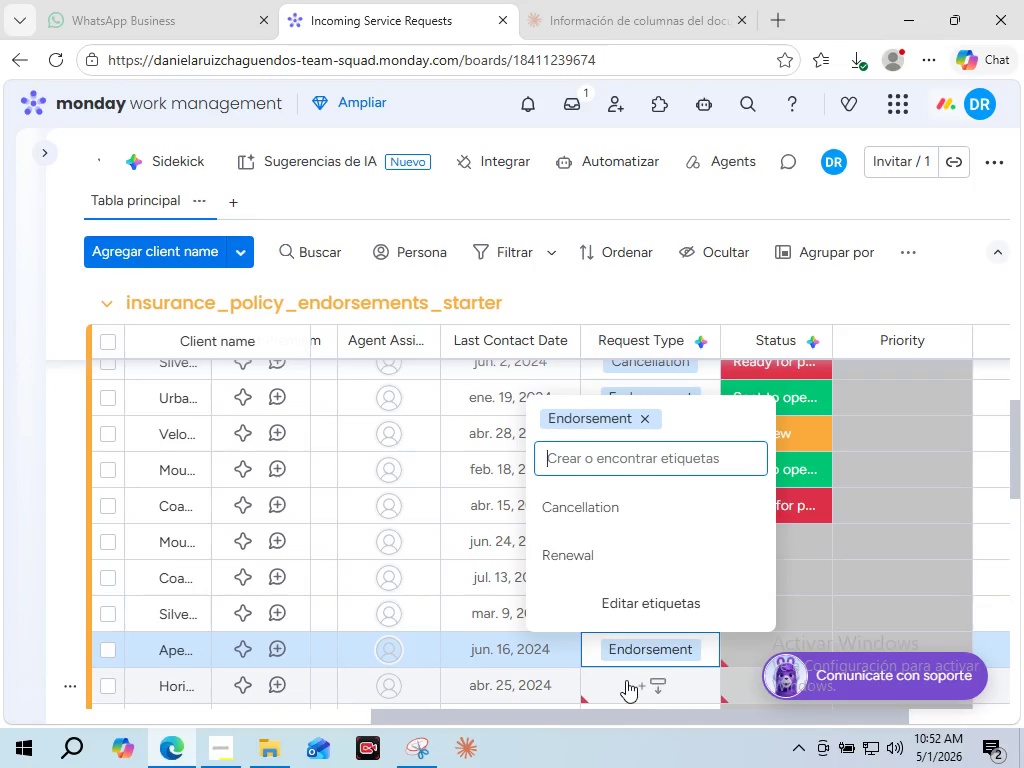 
left_click([626, 680])
 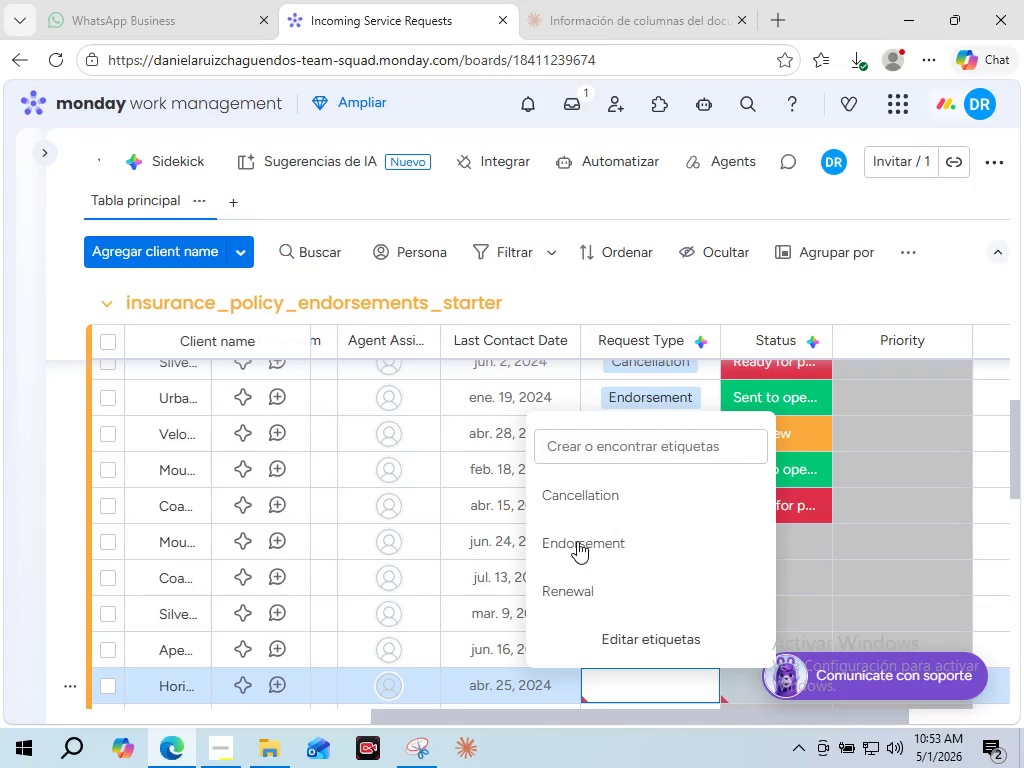 
left_click([577, 541])
 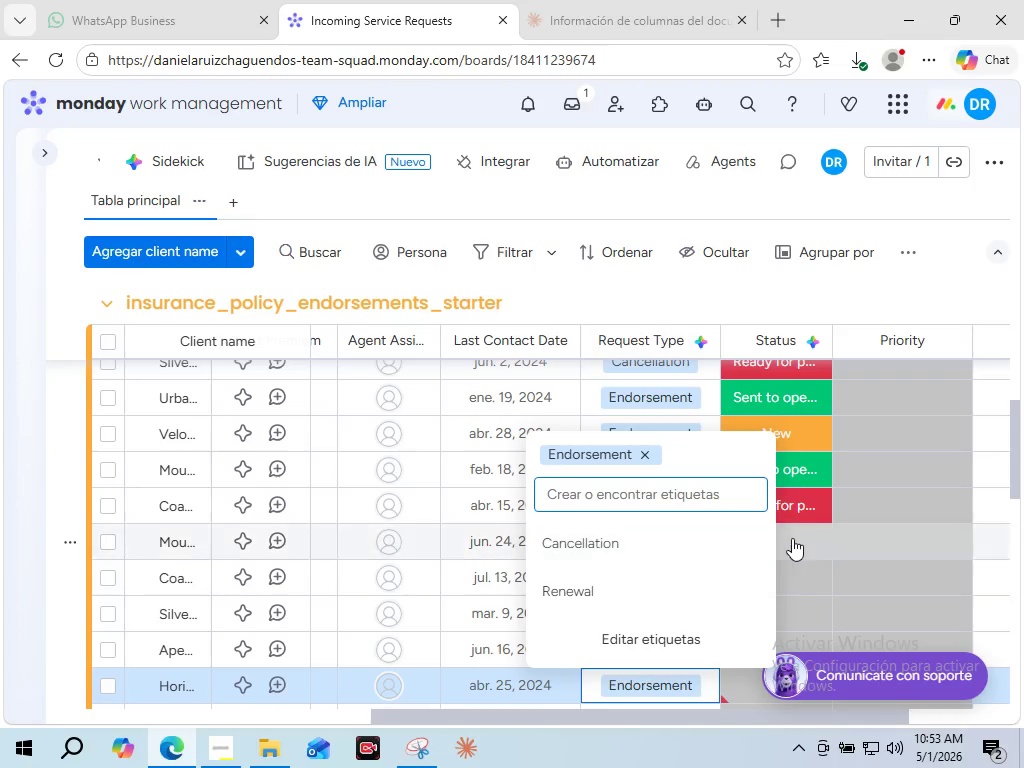 
left_click([802, 547])
 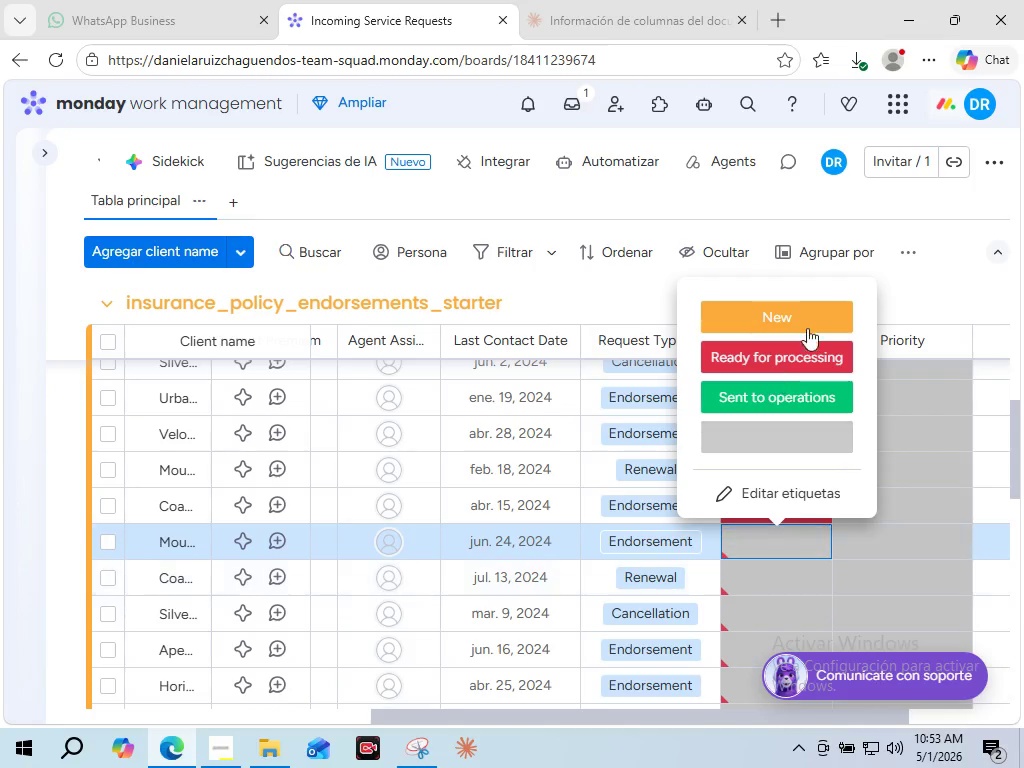 
left_click([813, 318])
 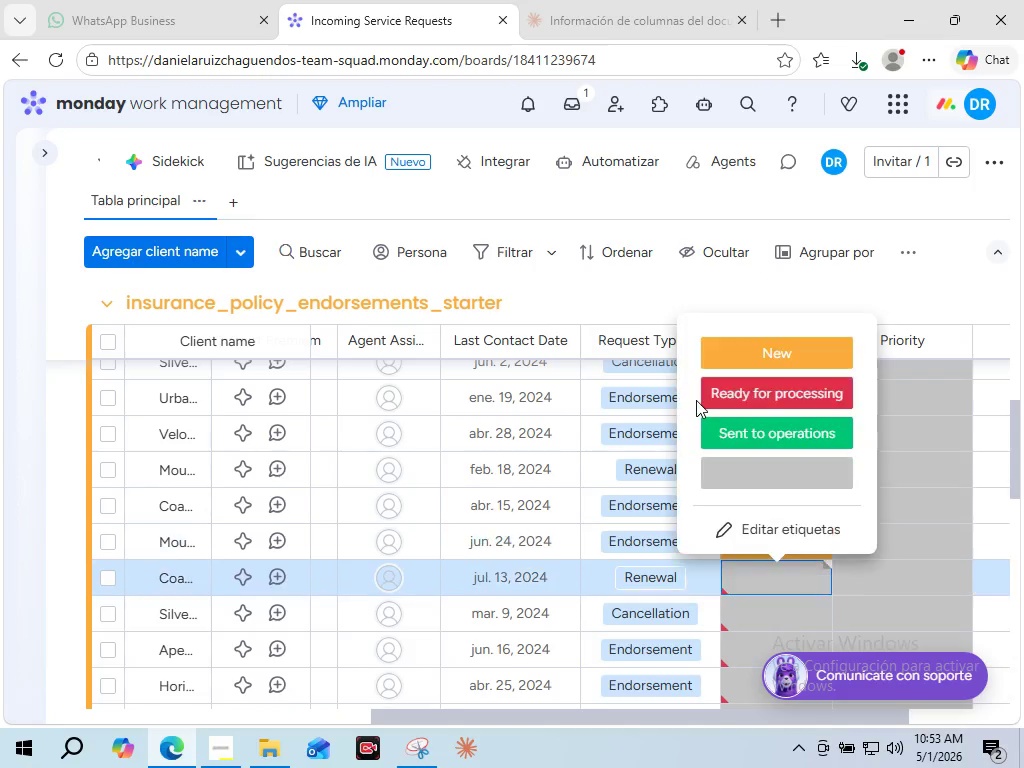 
left_click([727, 392])
 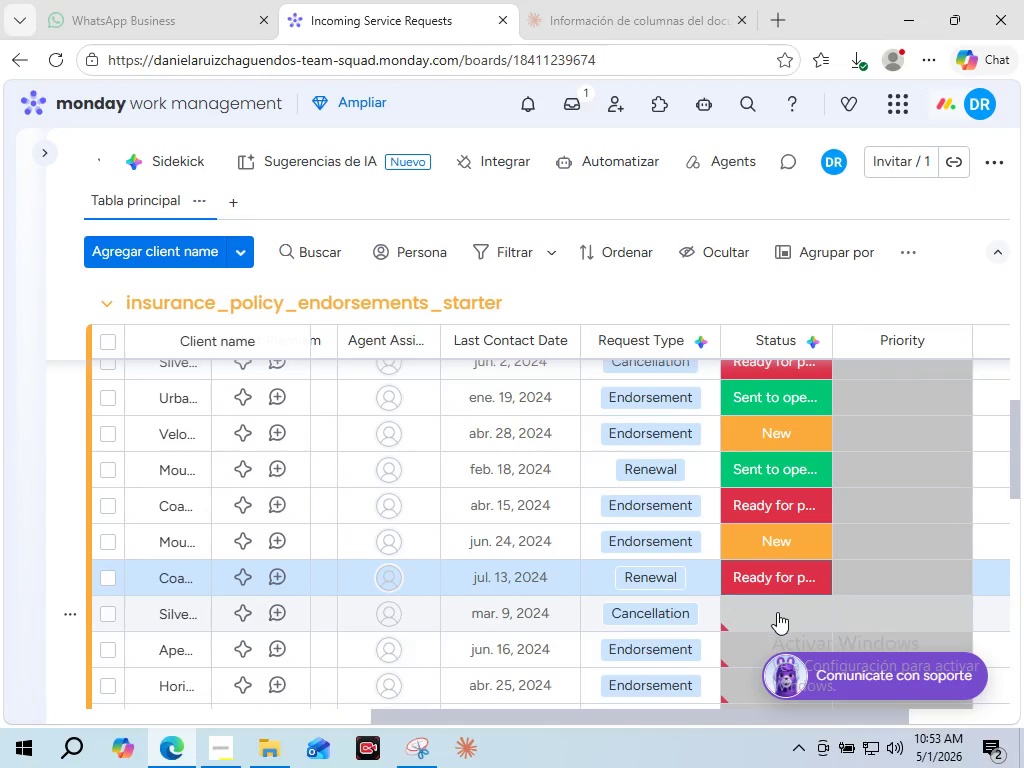 
left_click([777, 612])
 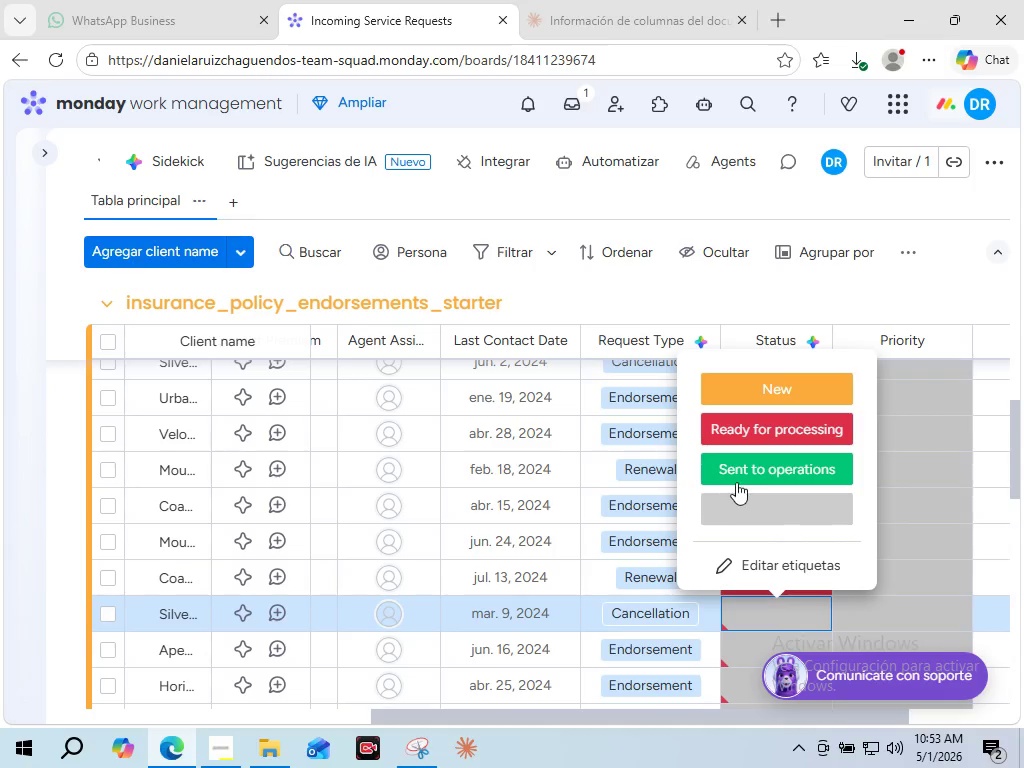 
left_click([736, 482])
 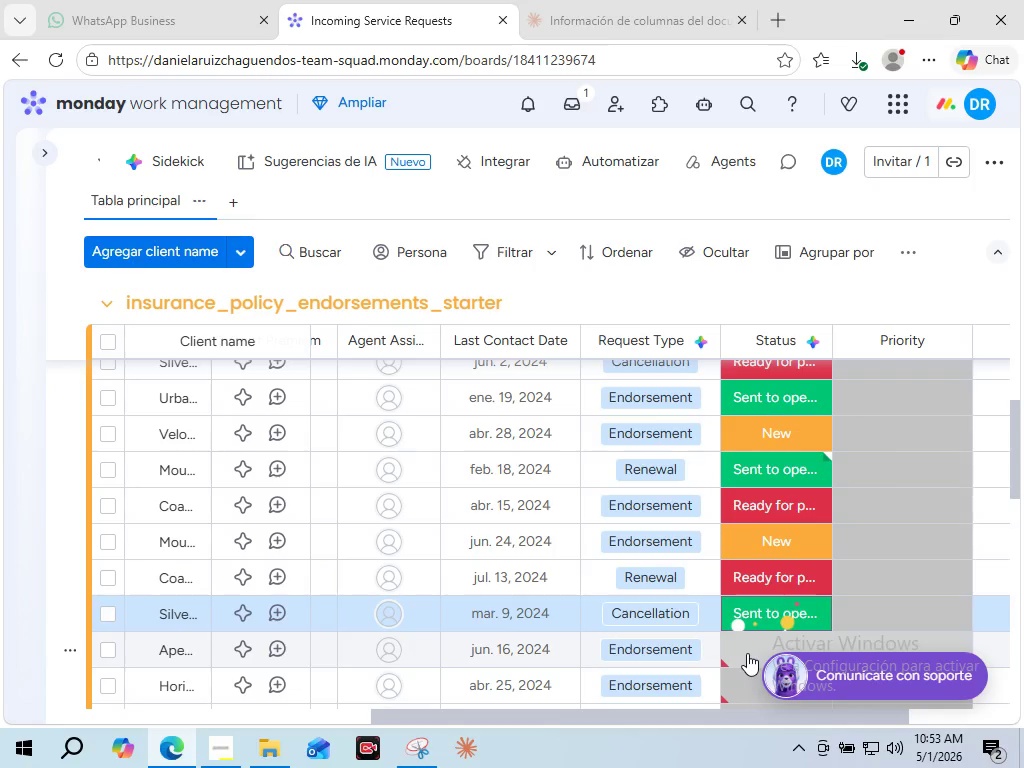 
left_click([746, 651])
 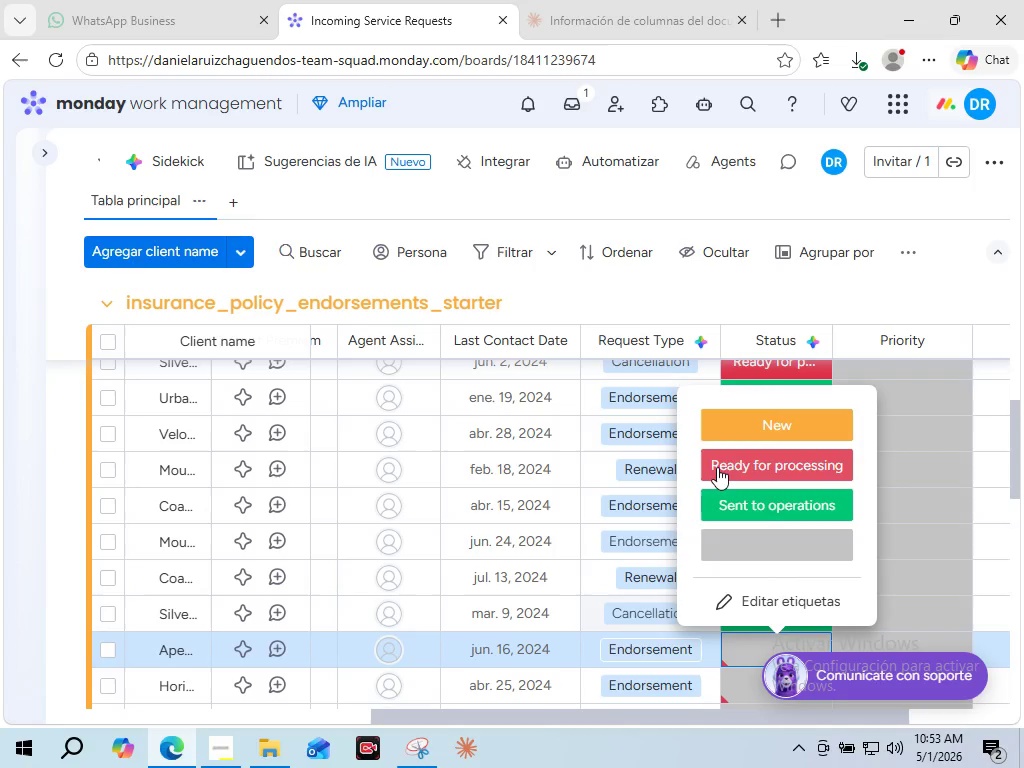 
left_click([722, 466])
 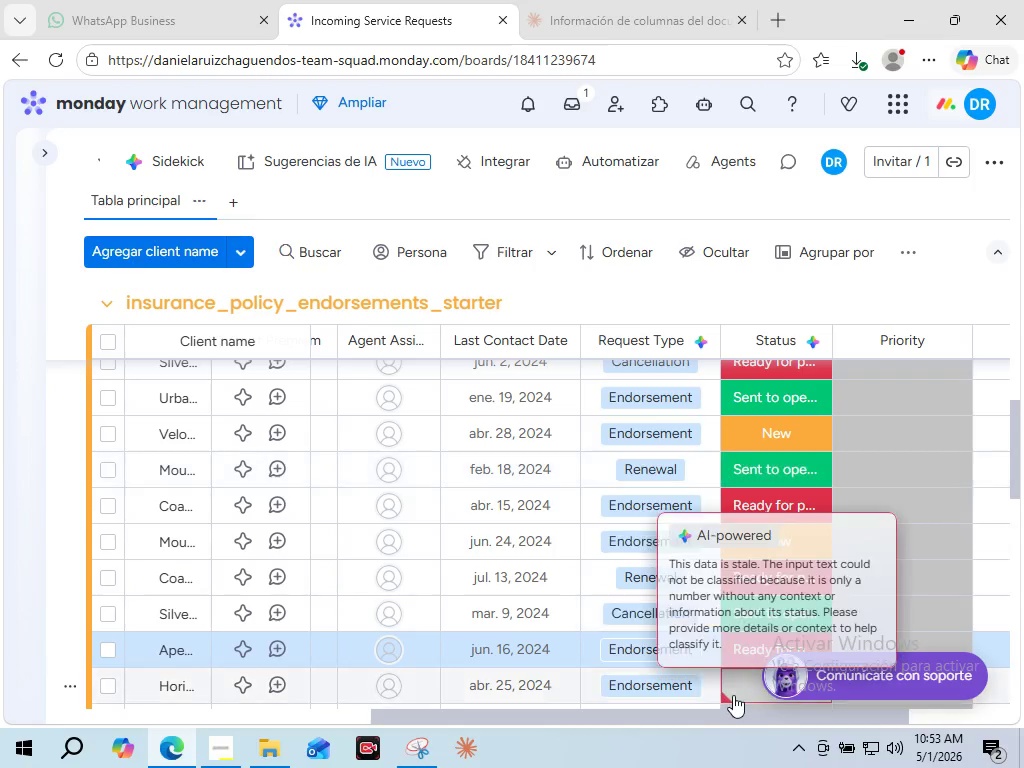 
left_click([733, 695])
 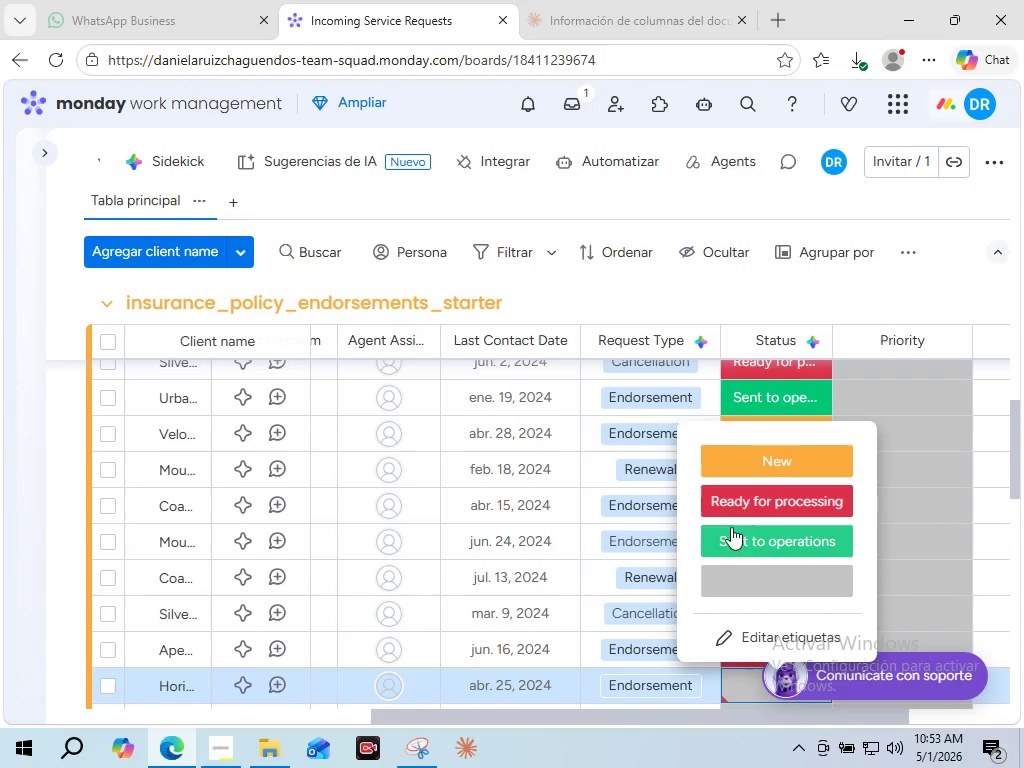 
left_click([741, 498])
 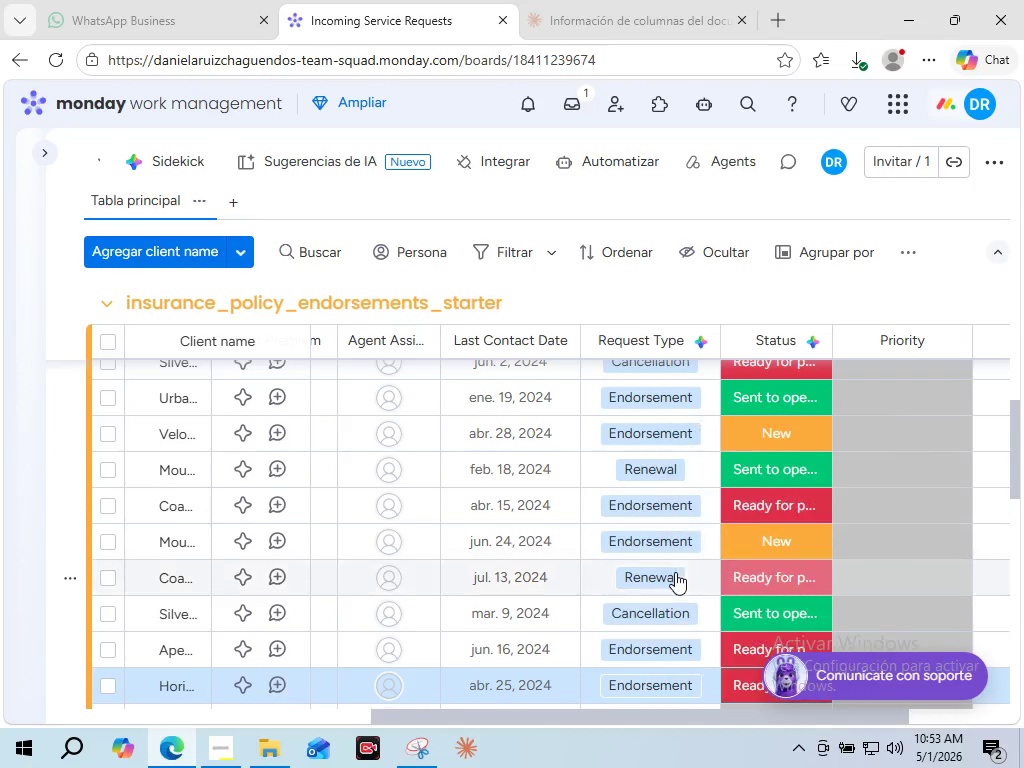 
scroll: coordinate [643, 597], scroll_direction: down, amount: 3.0
 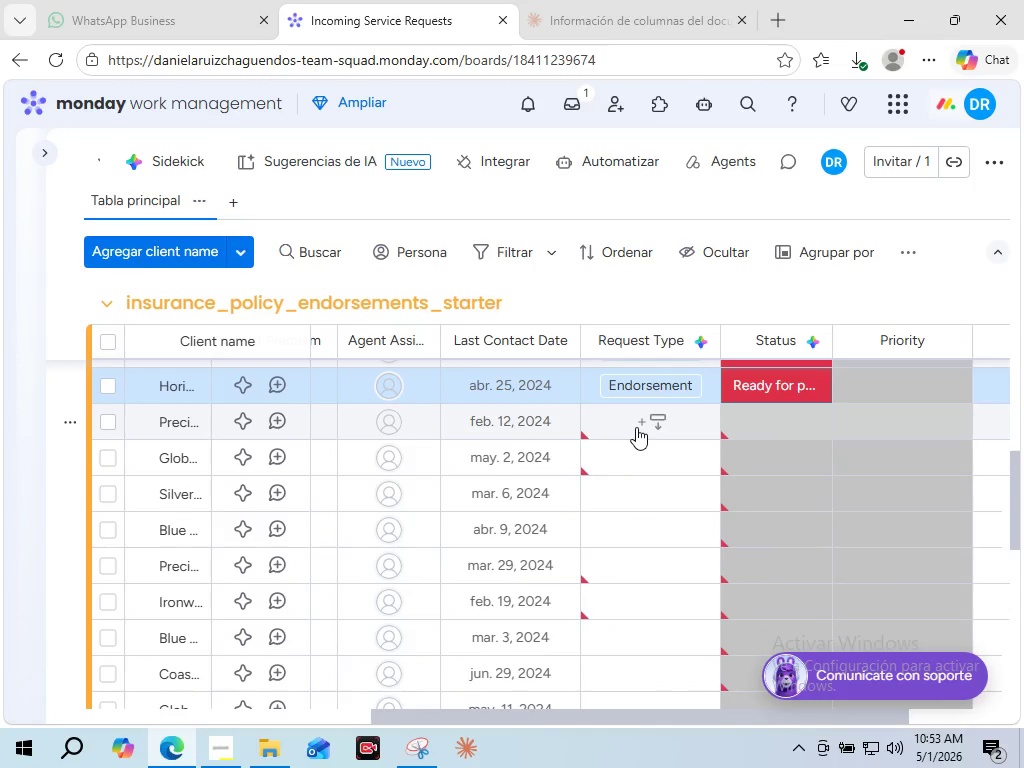 
left_click([636, 427])
 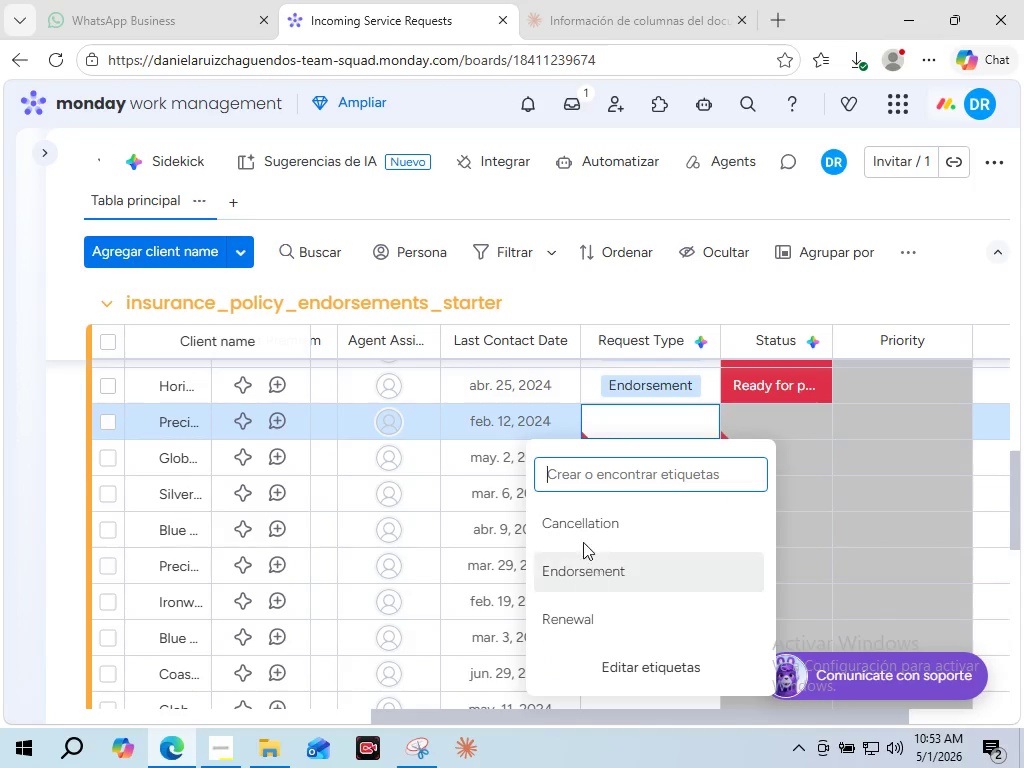 
left_click([576, 531])
 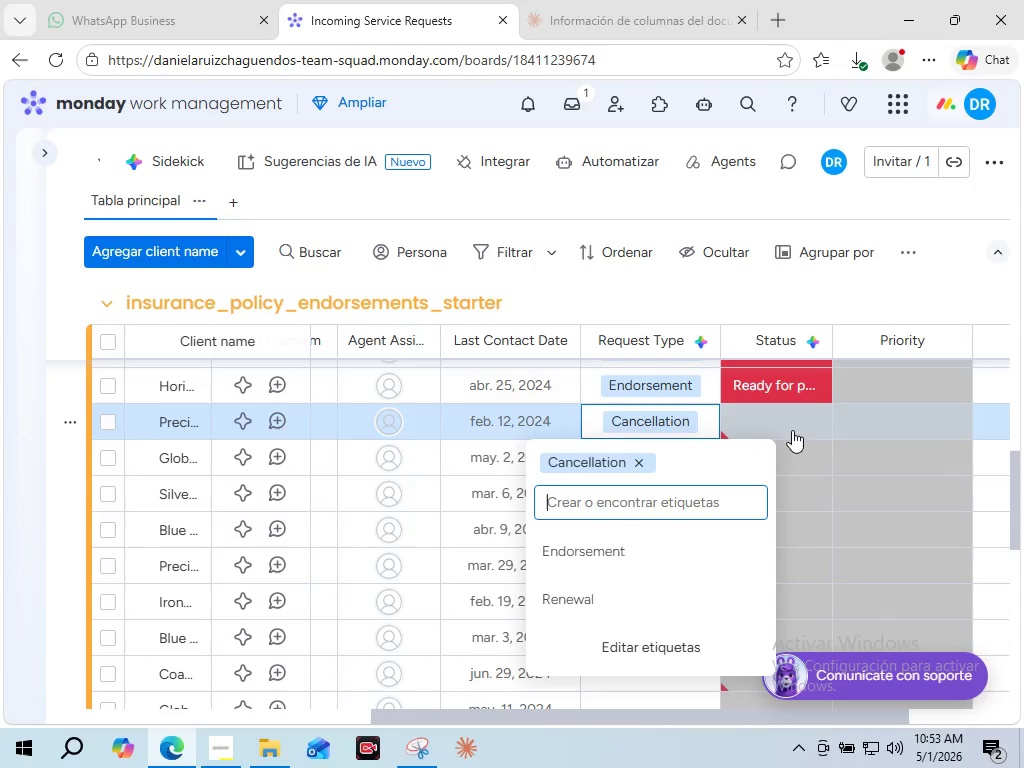 
left_click([792, 430])
 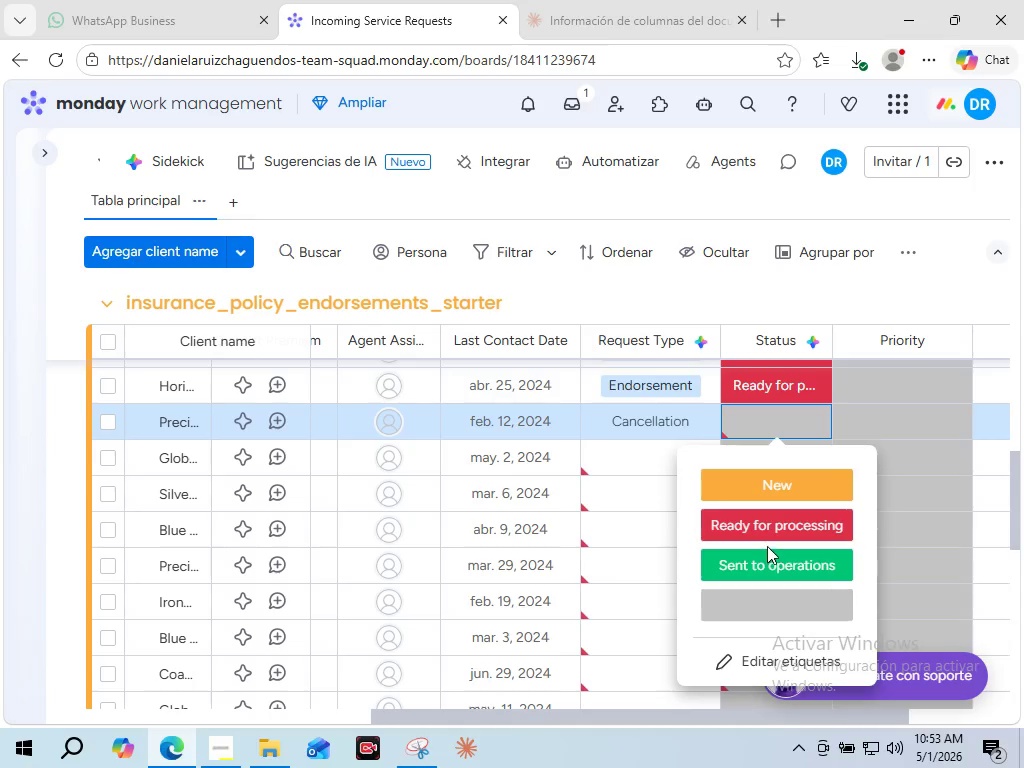 
double_click([767, 526])
 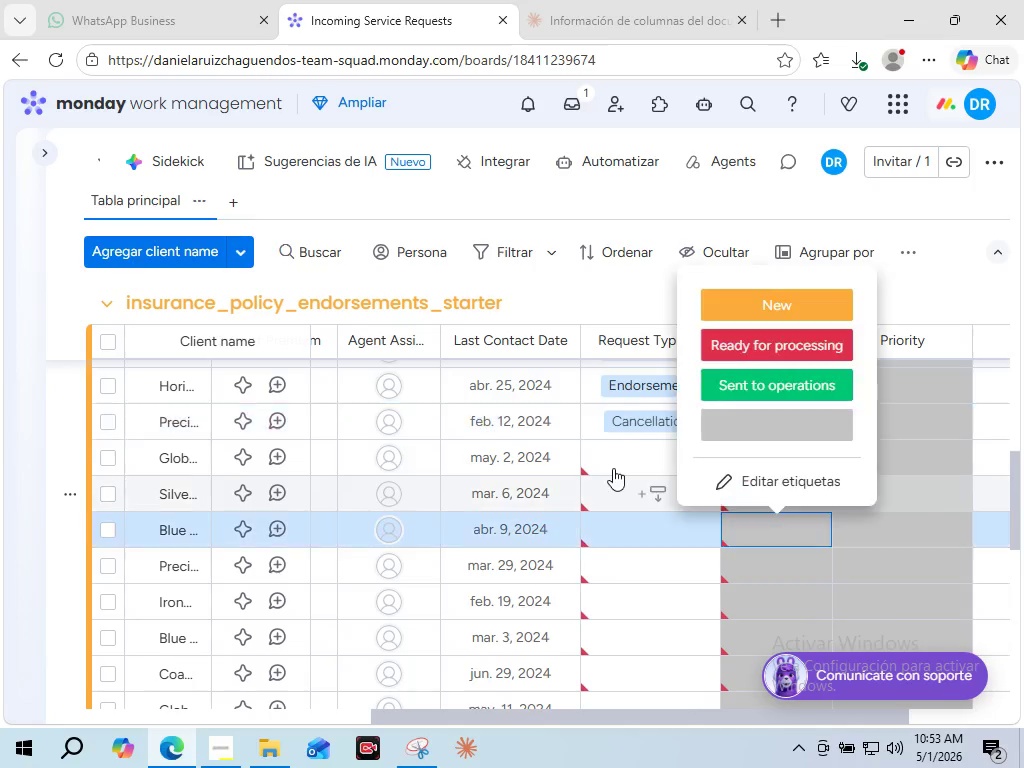 
left_click([613, 468])
 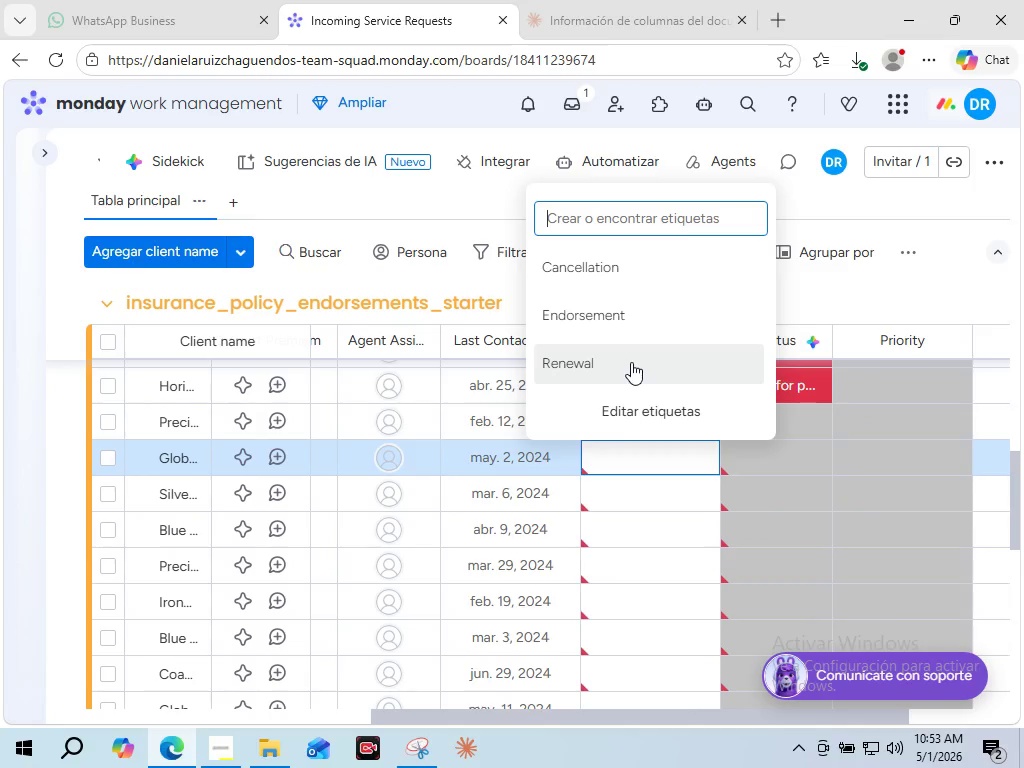 
left_click([631, 362])
 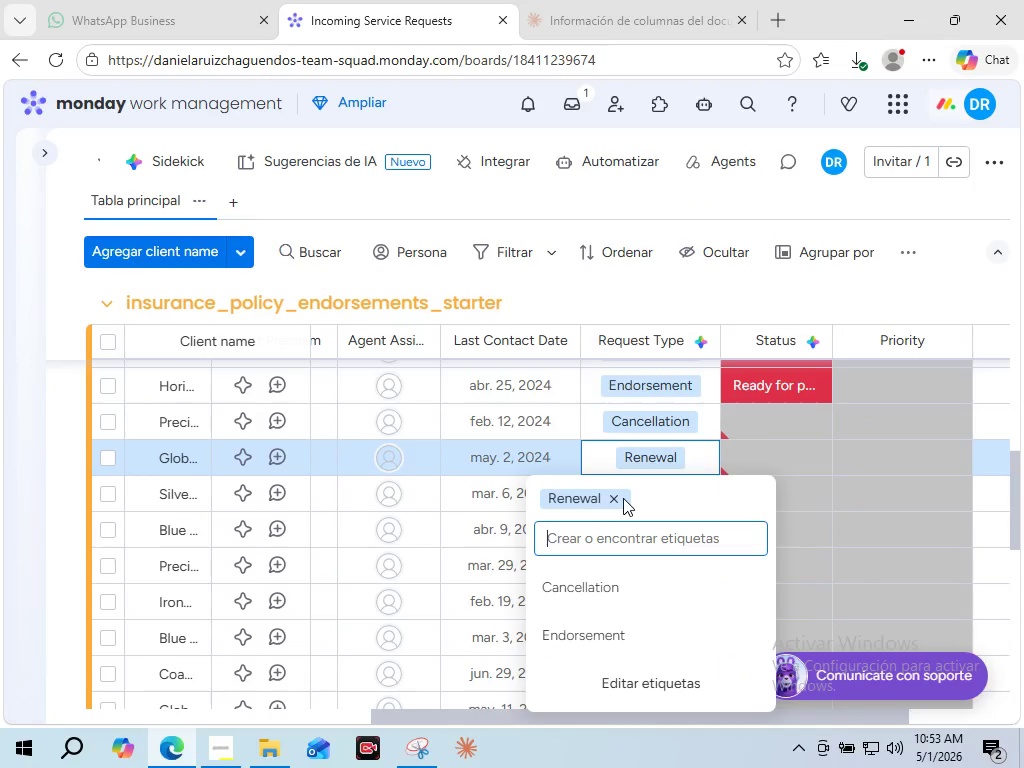 
left_click([623, 498])
 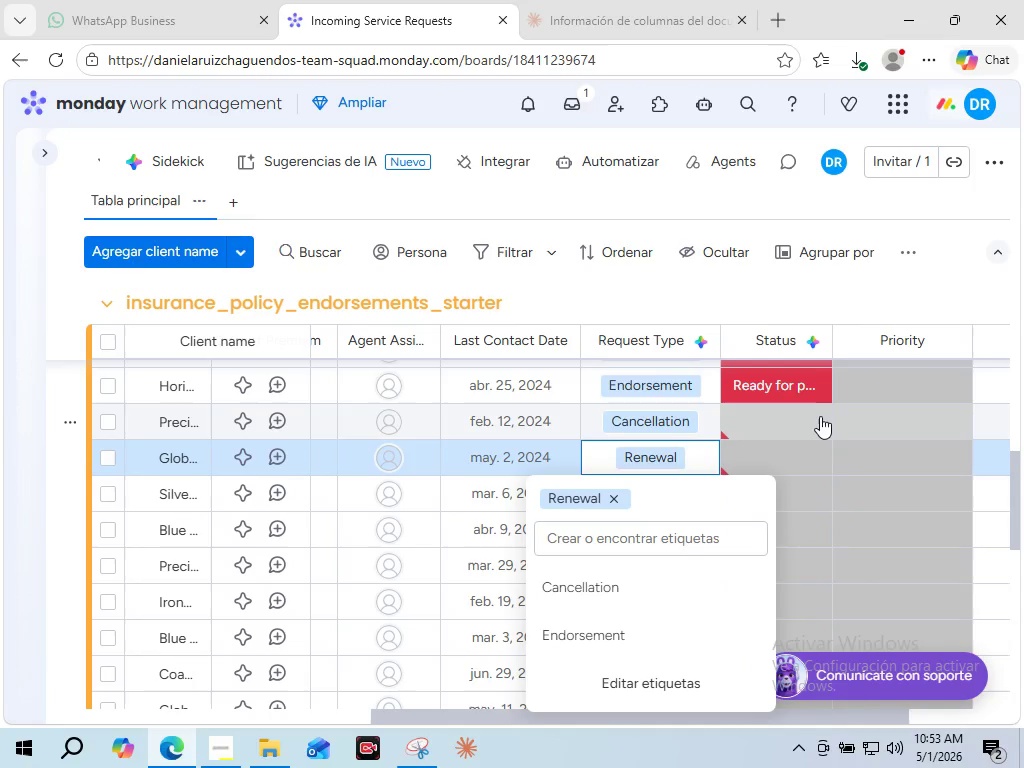 
left_click([810, 408])
 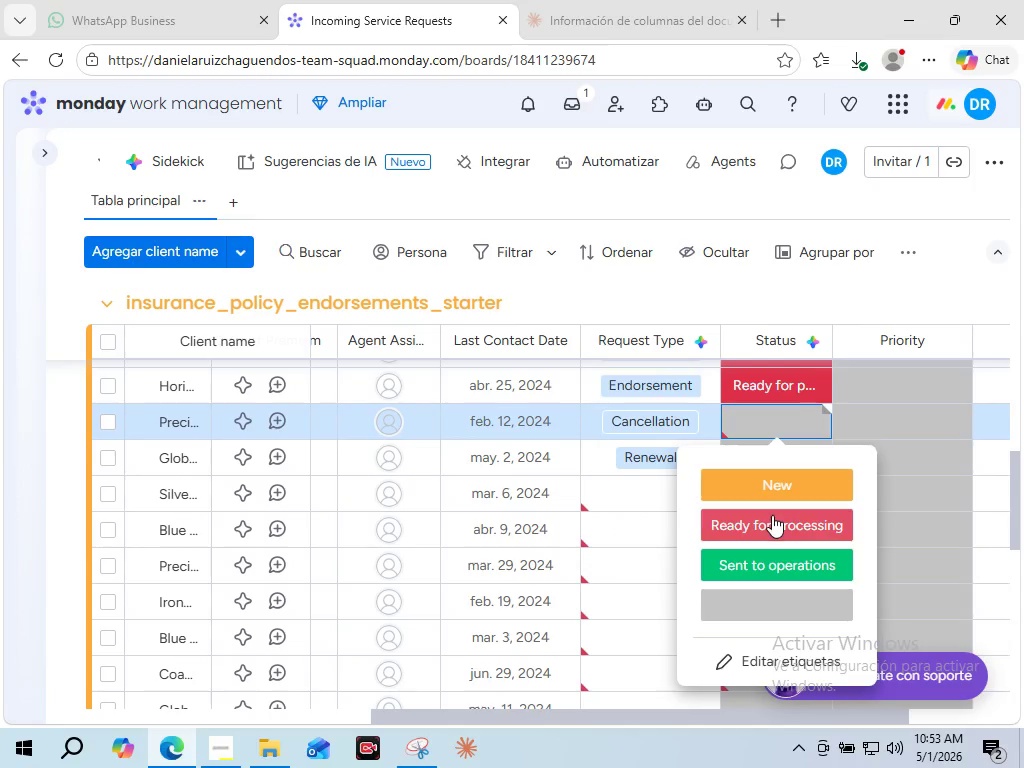 
left_click([752, 496])
 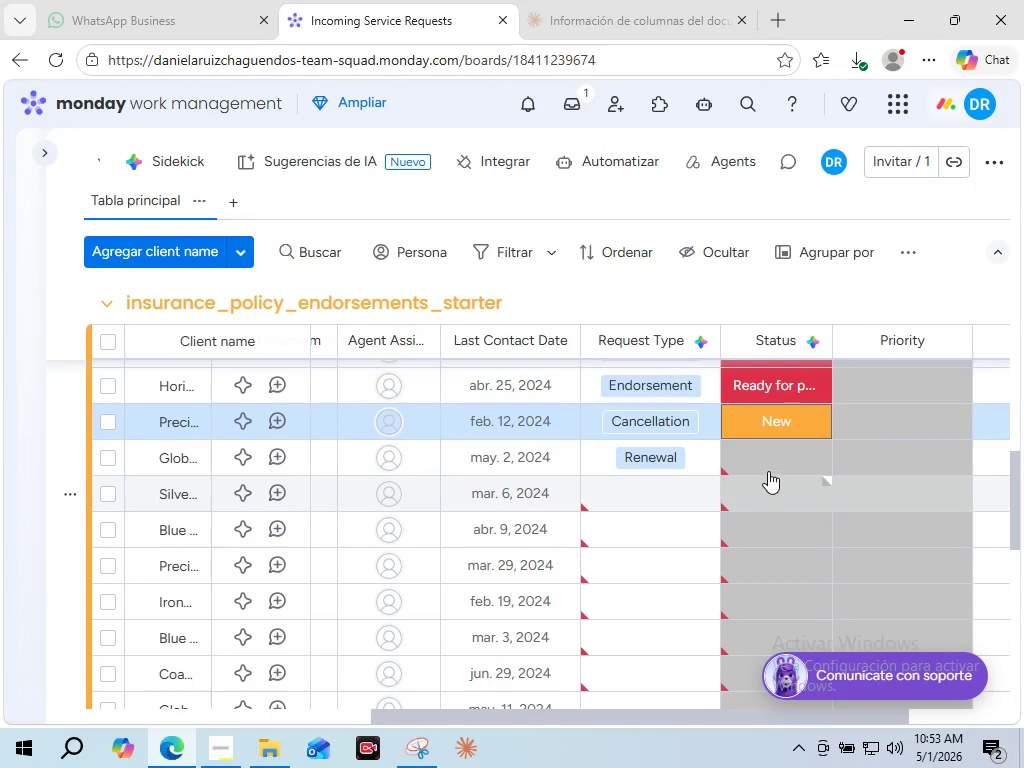 
left_click([760, 460])
 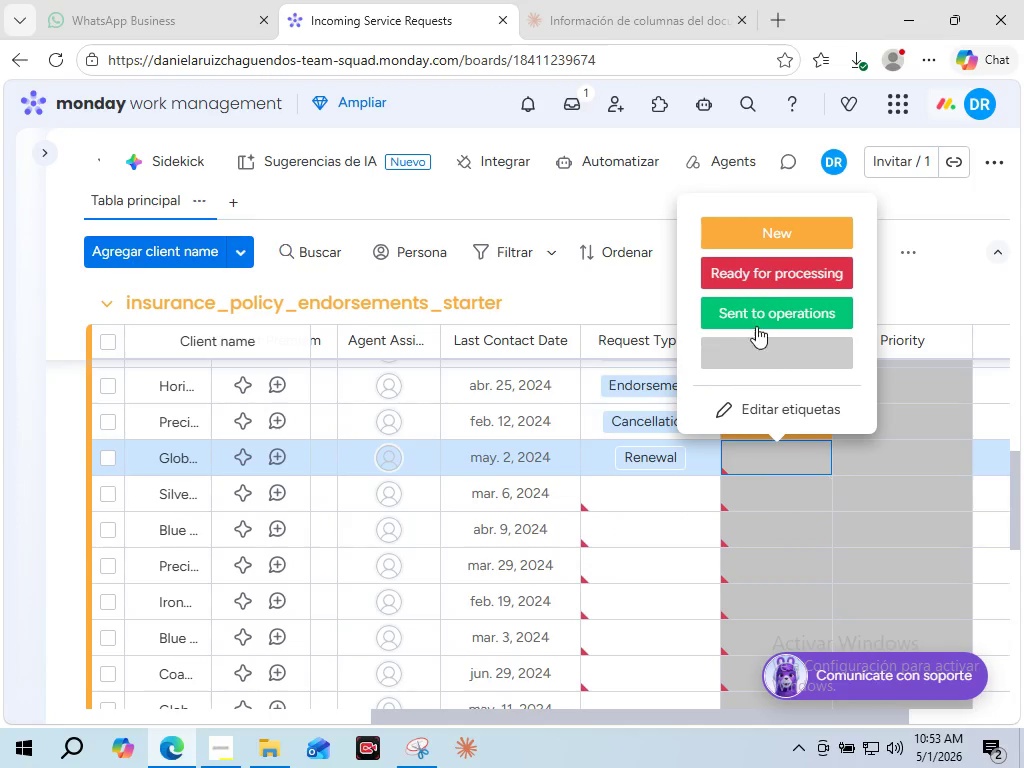 
left_click([756, 318])
 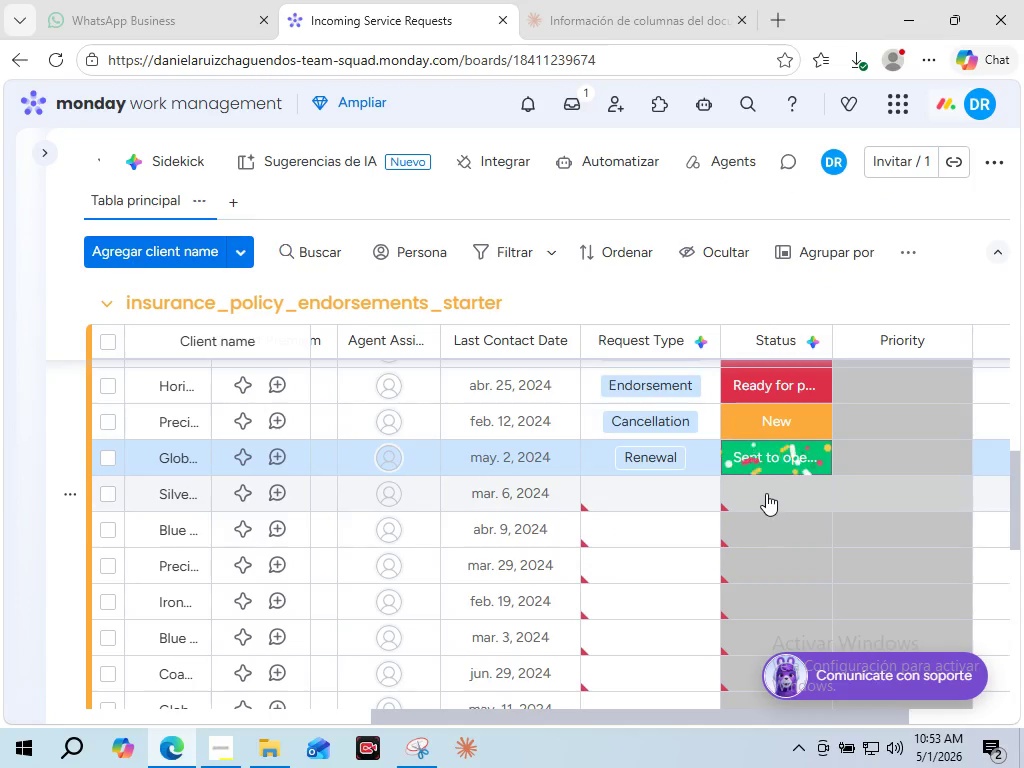 
left_click([766, 493])
 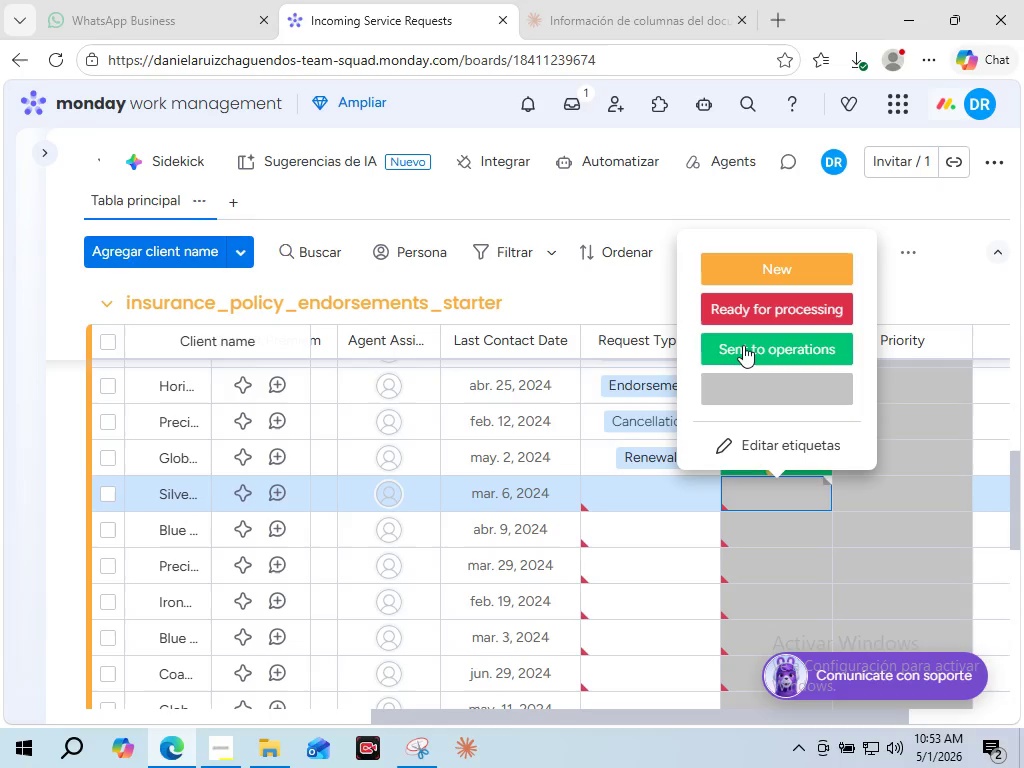 
left_click([743, 345])
 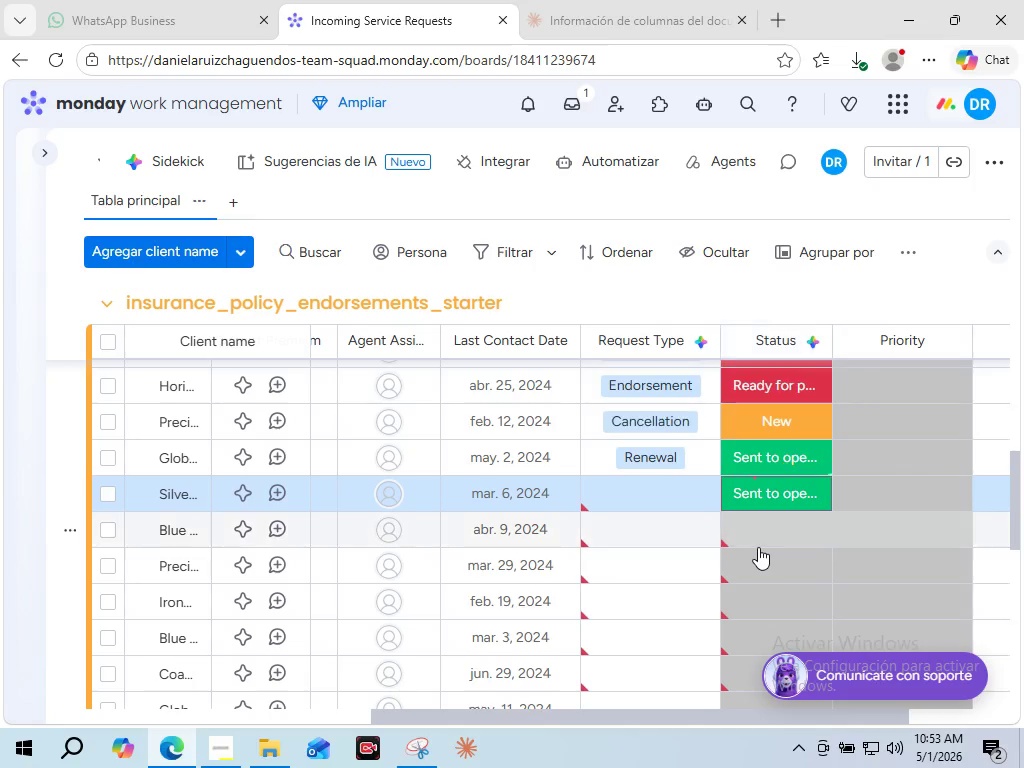 
left_click([758, 547])
 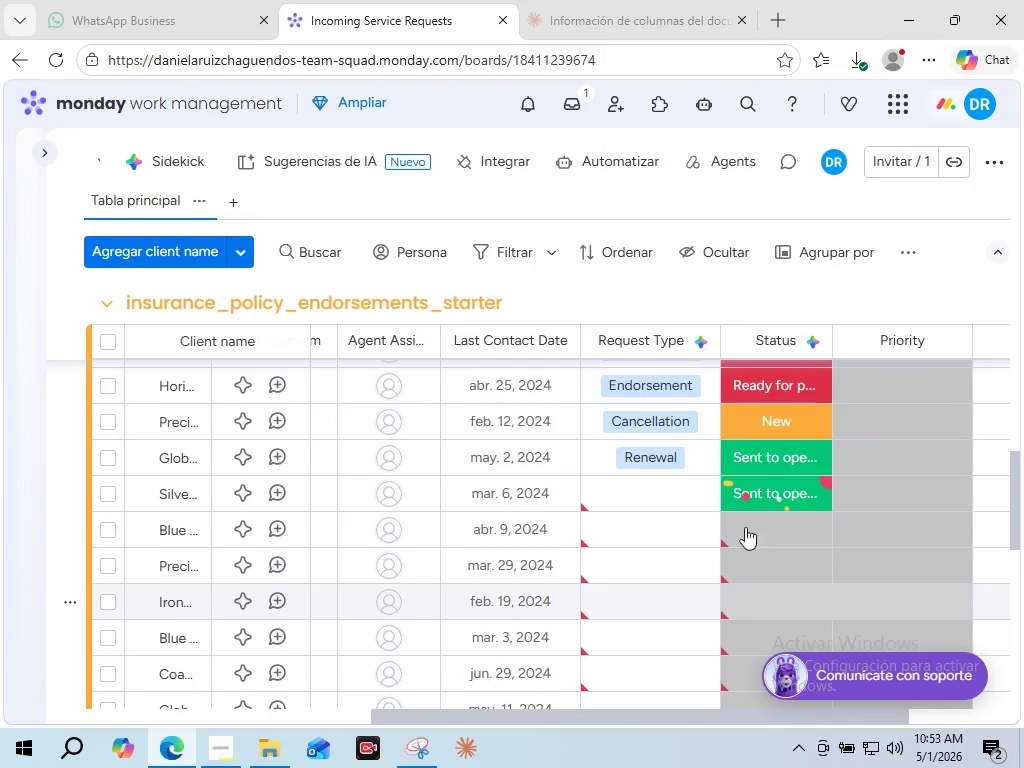 
left_click([738, 522])
 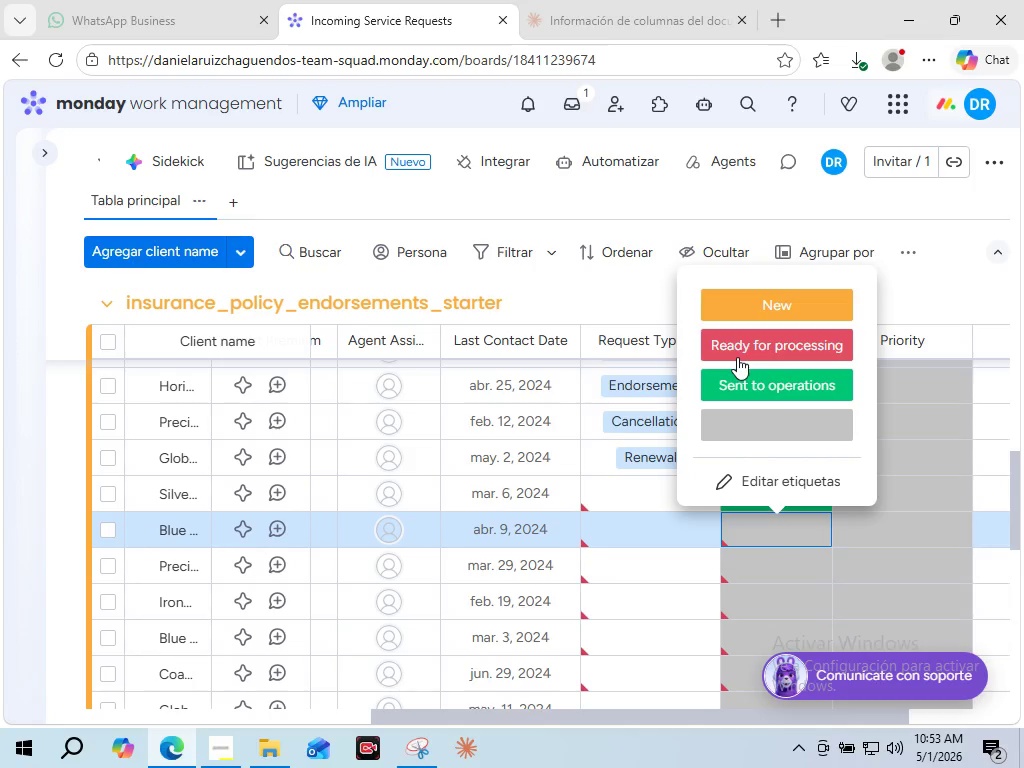 
left_click([737, 355])
 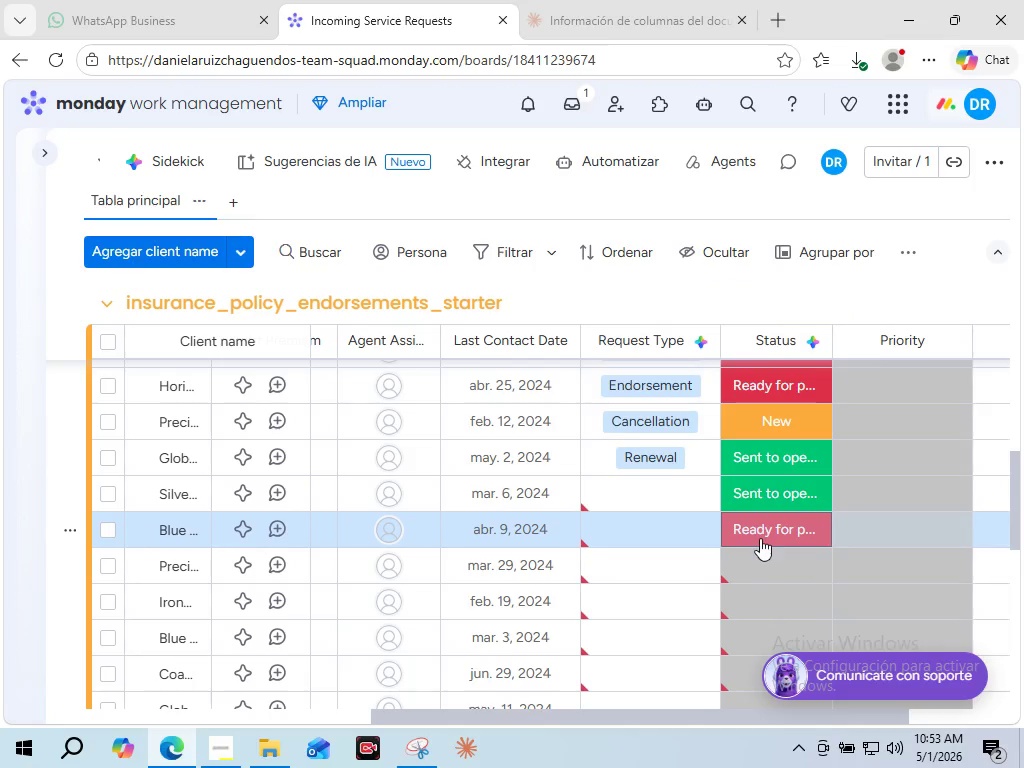 
left_click([758, 566])
 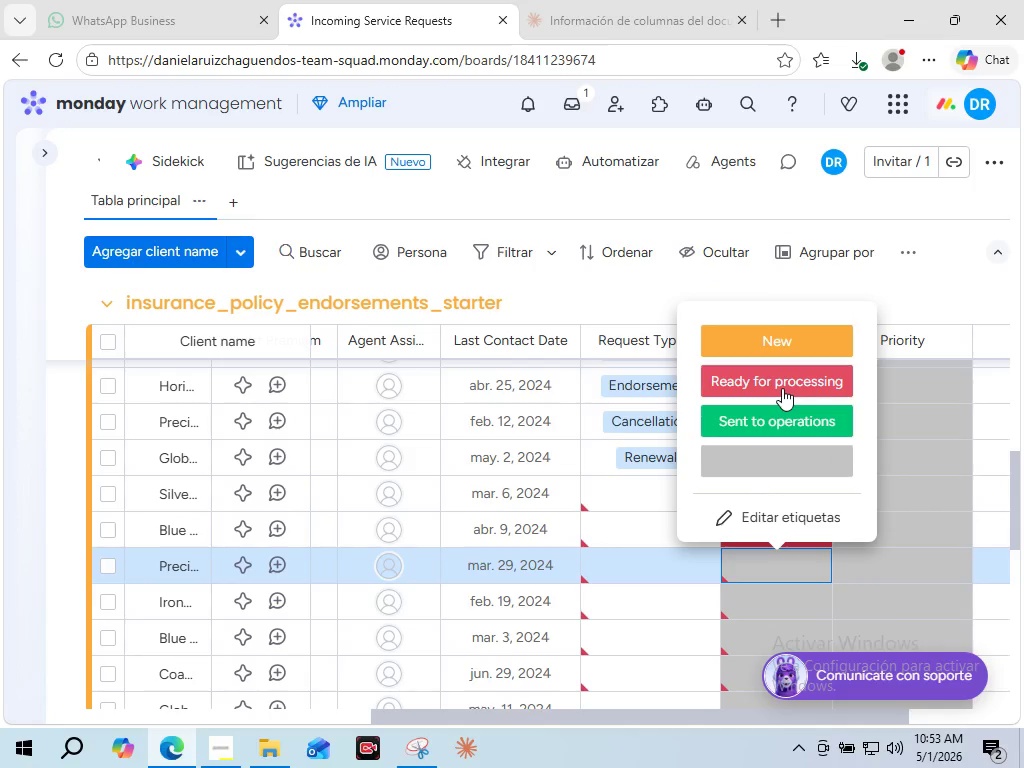 
left_click([783, 388])
 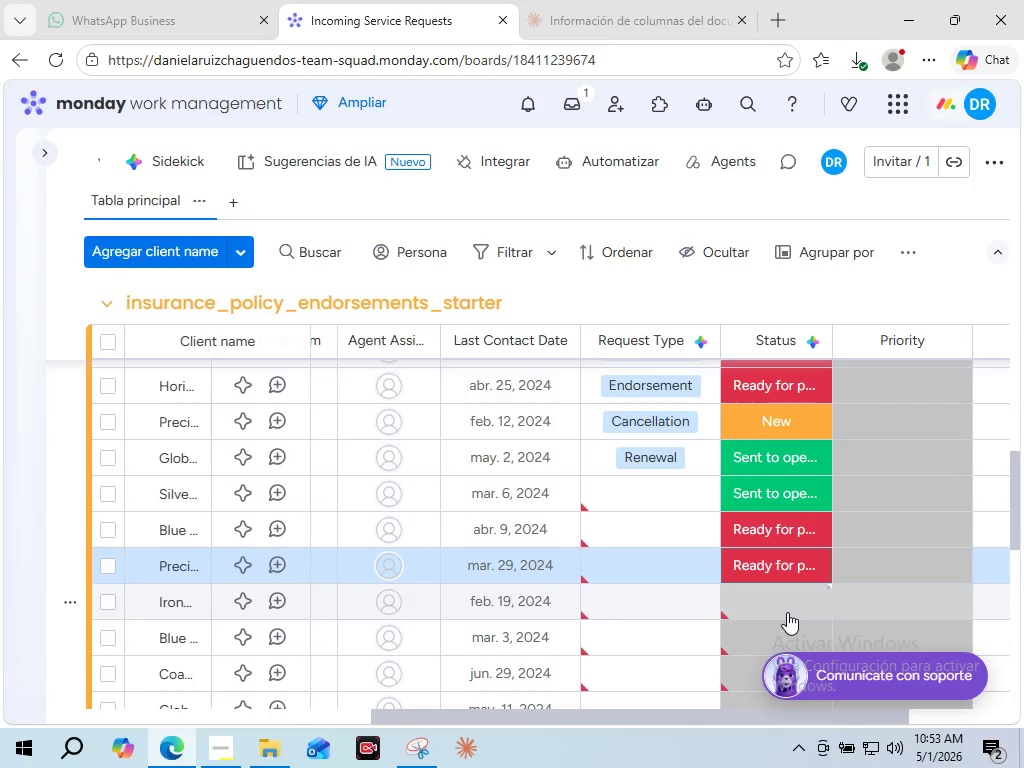 
left_click([785, 613])
 